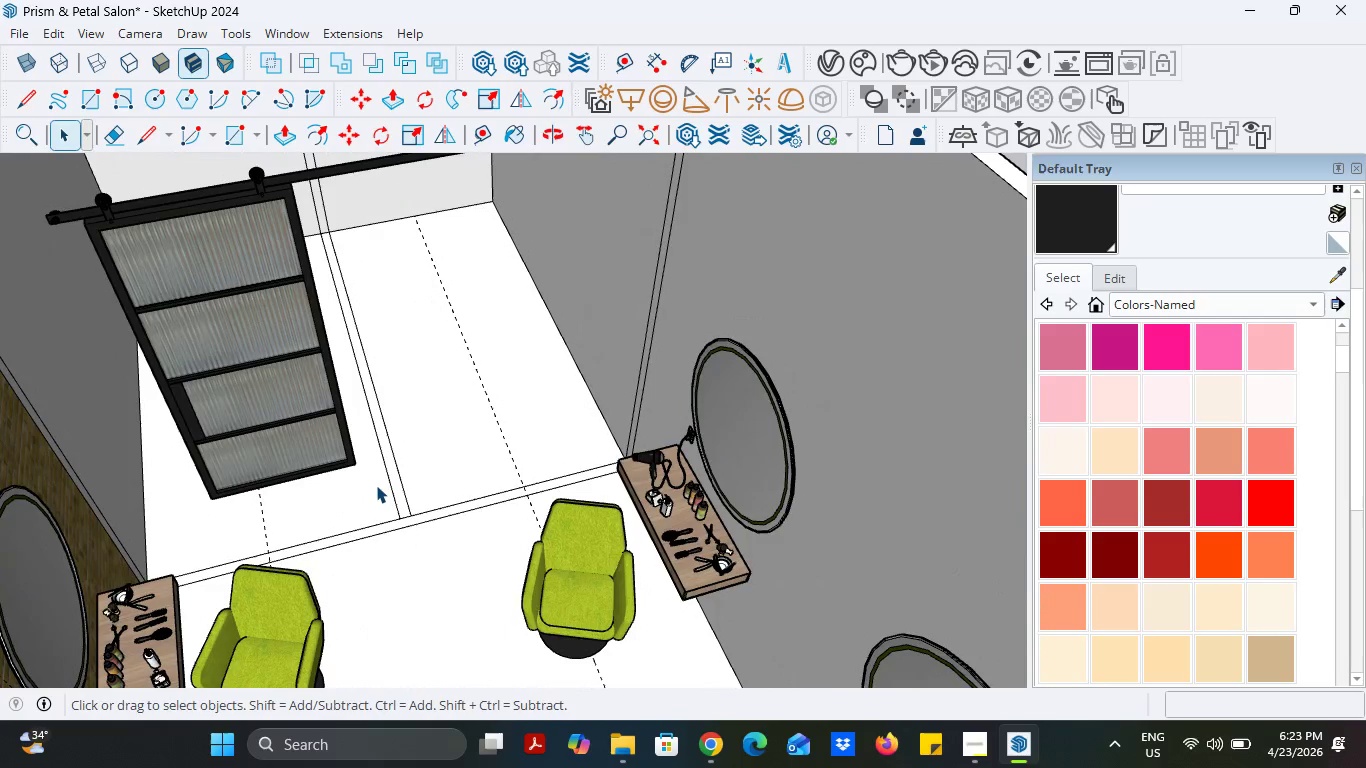 
wait(10.15)
 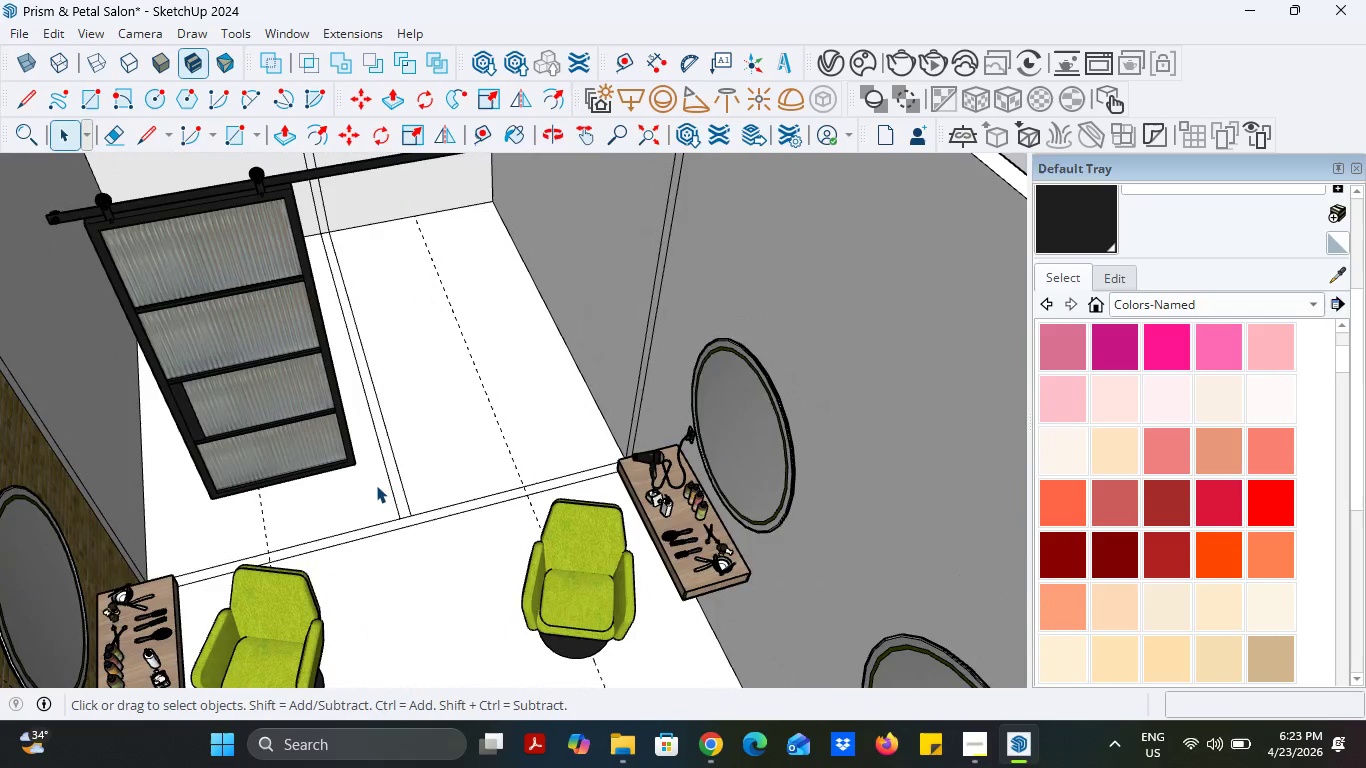 
scroll: coordinate [487, 445], scroll_direction: down, amount: 9.0
 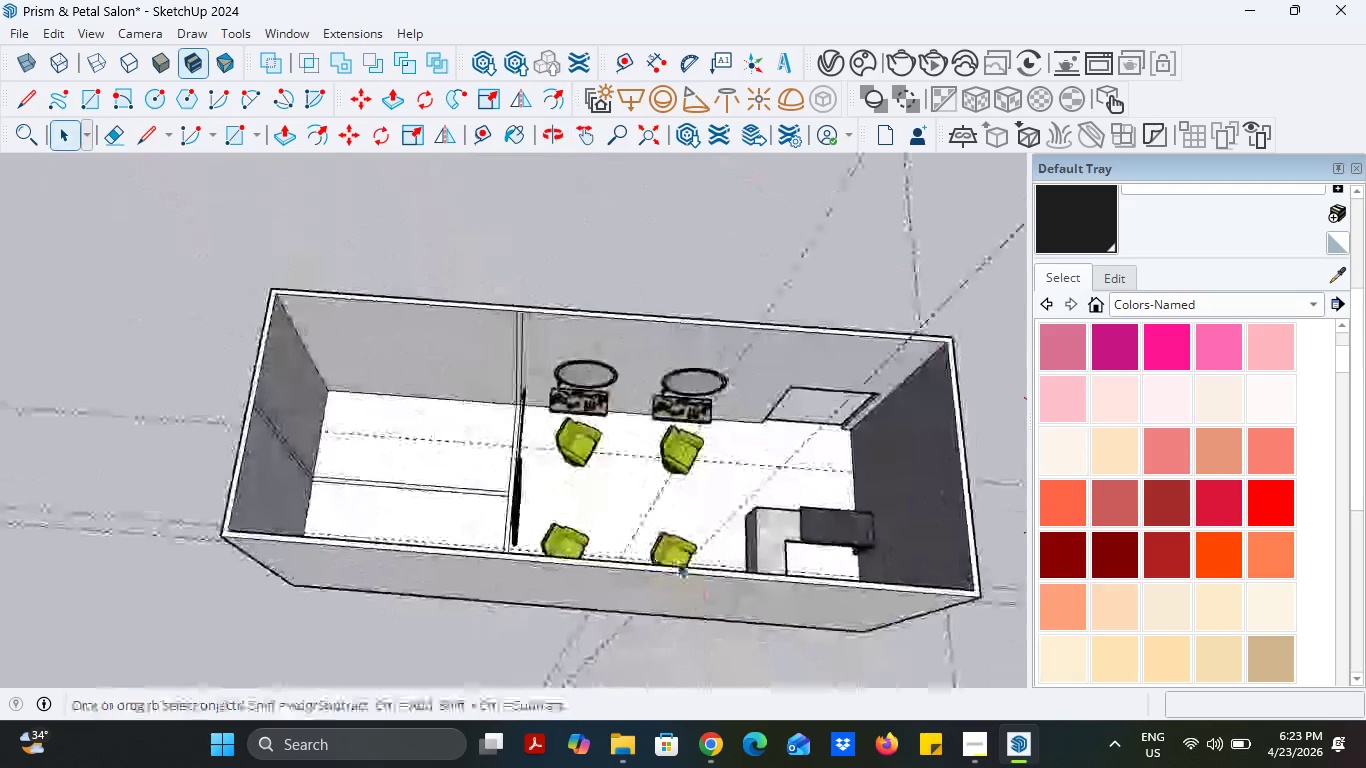 
scroll: coordinate [620, 500], scroll_direction: up, amount: 5.0
 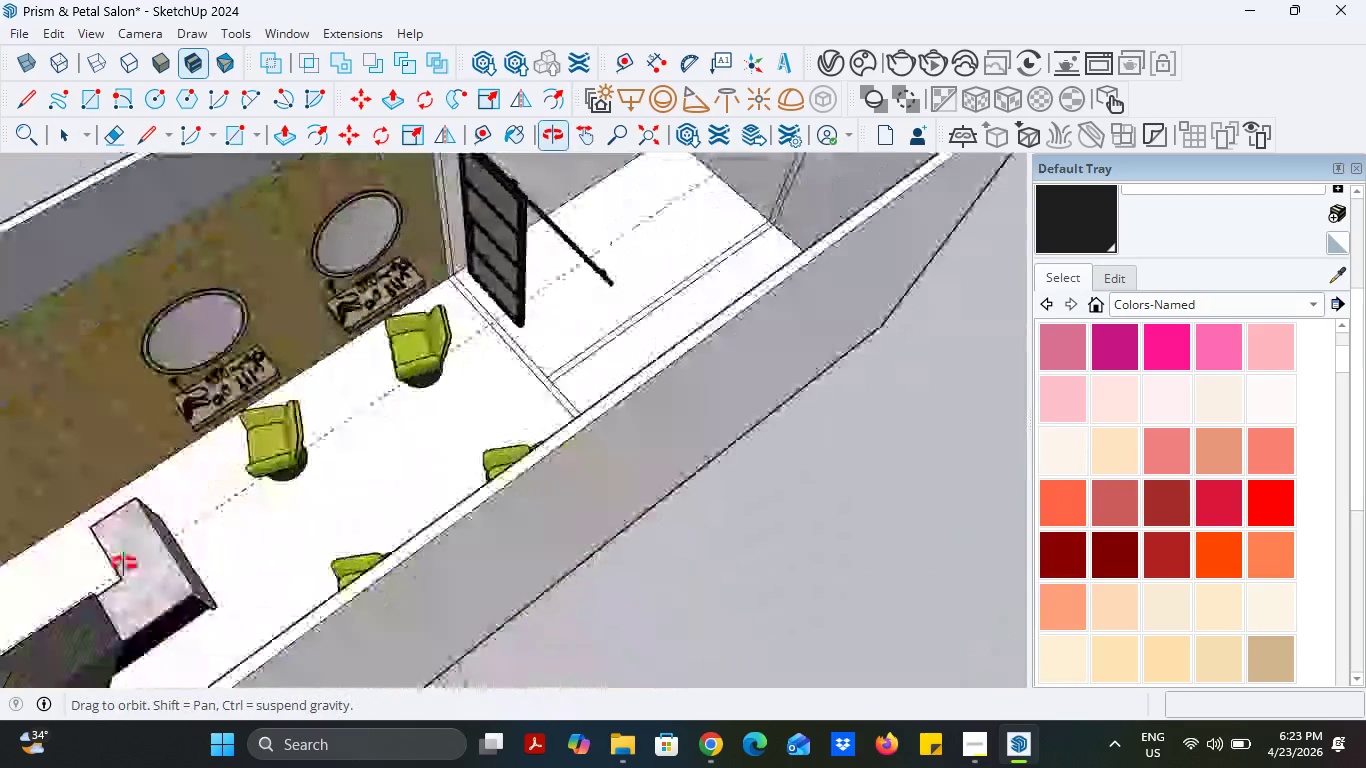 
scroll: coordinate [391, 430], scroll_direction: down, amount: 2.0
 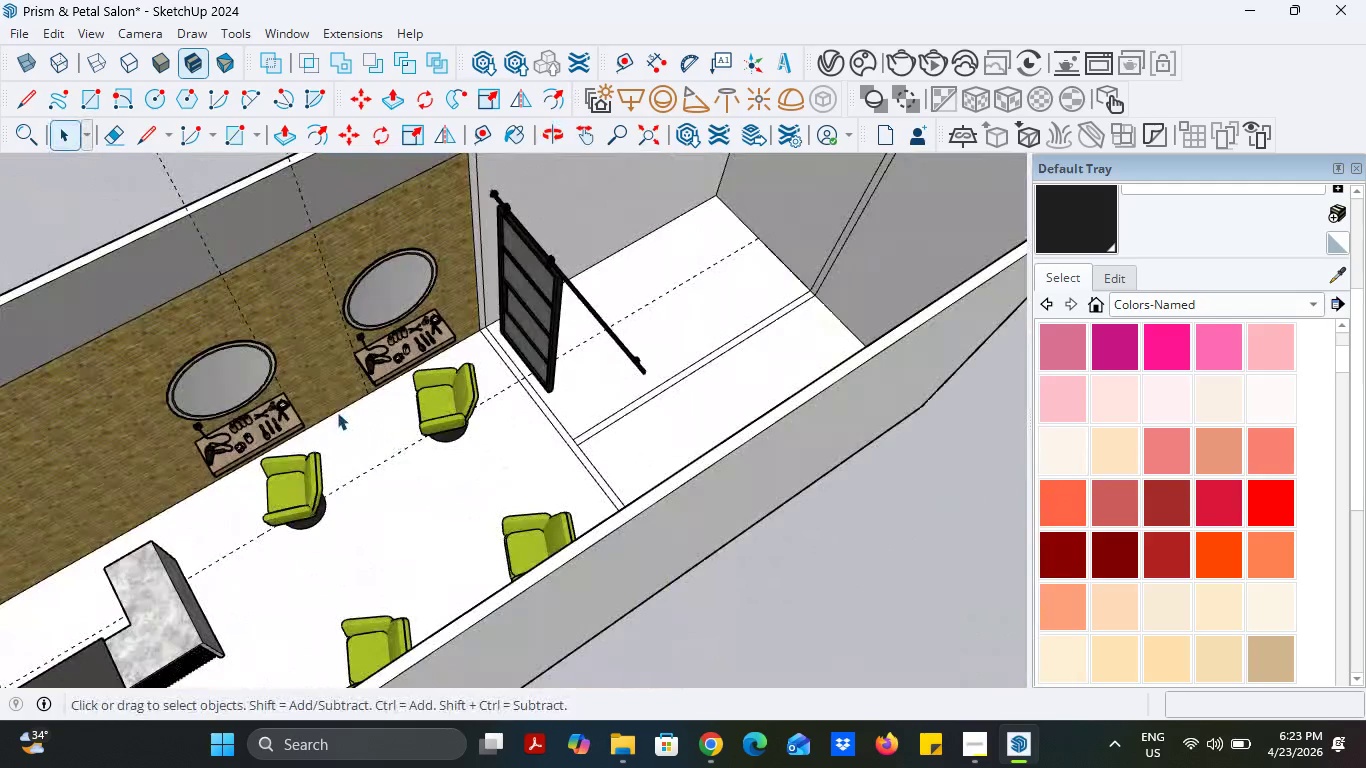 
scroll: coordinate [309, 298], scroll_direction: up, amount: 7.0
 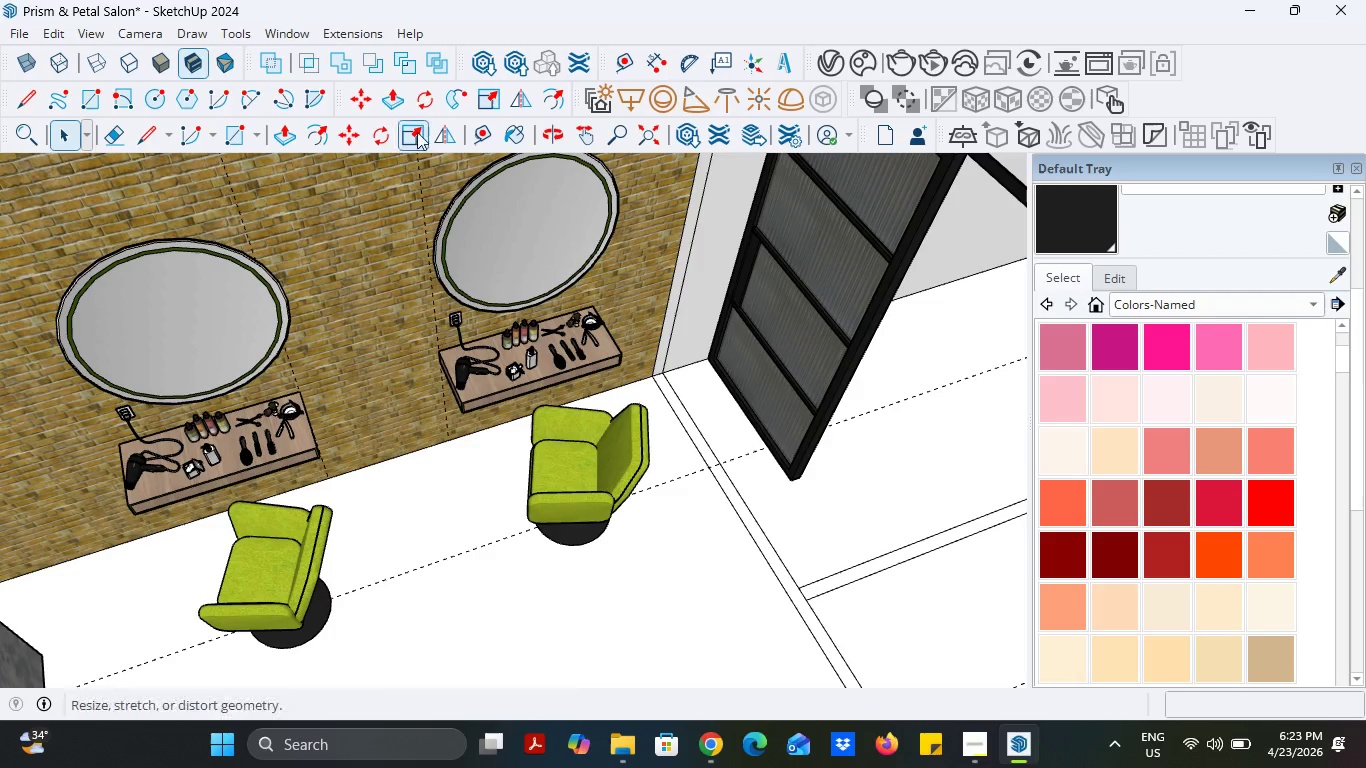 
left_click([478, 132])
 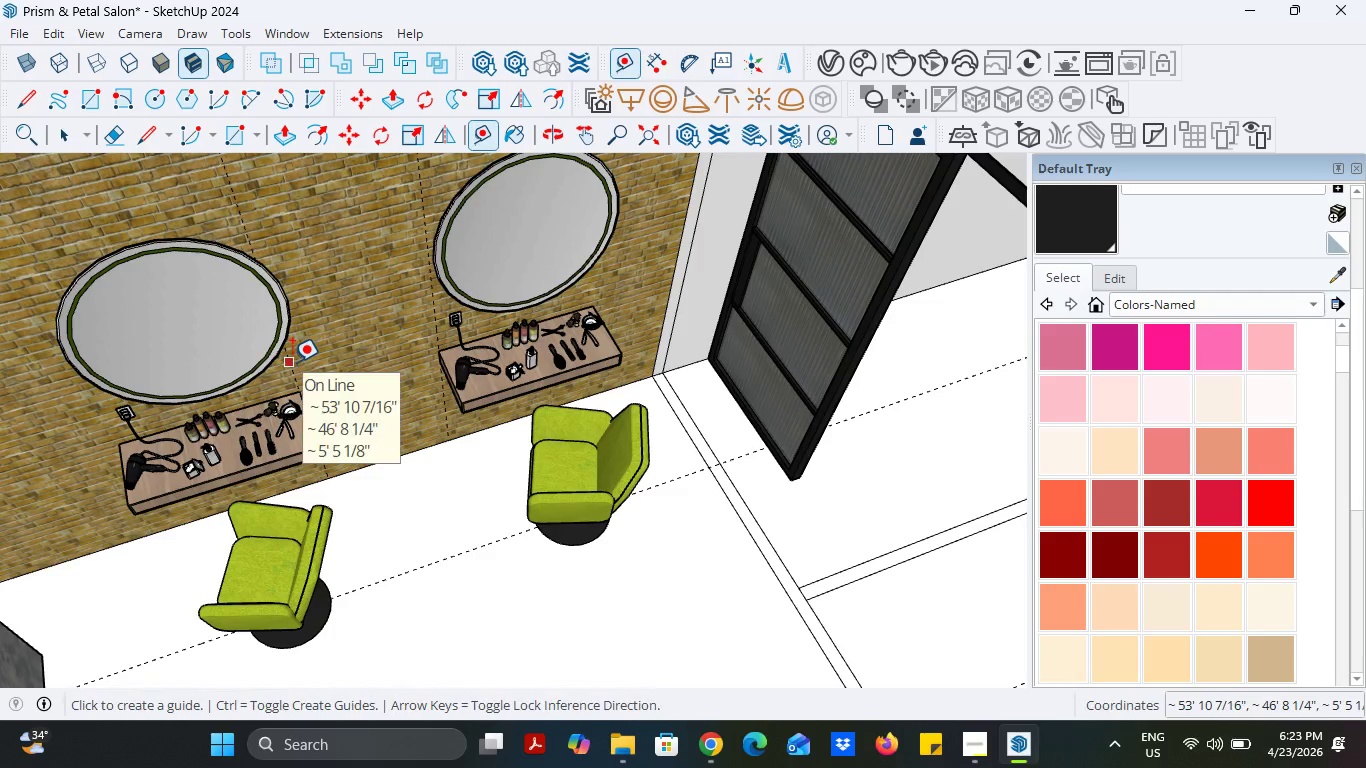 
left_click([292, 362])
 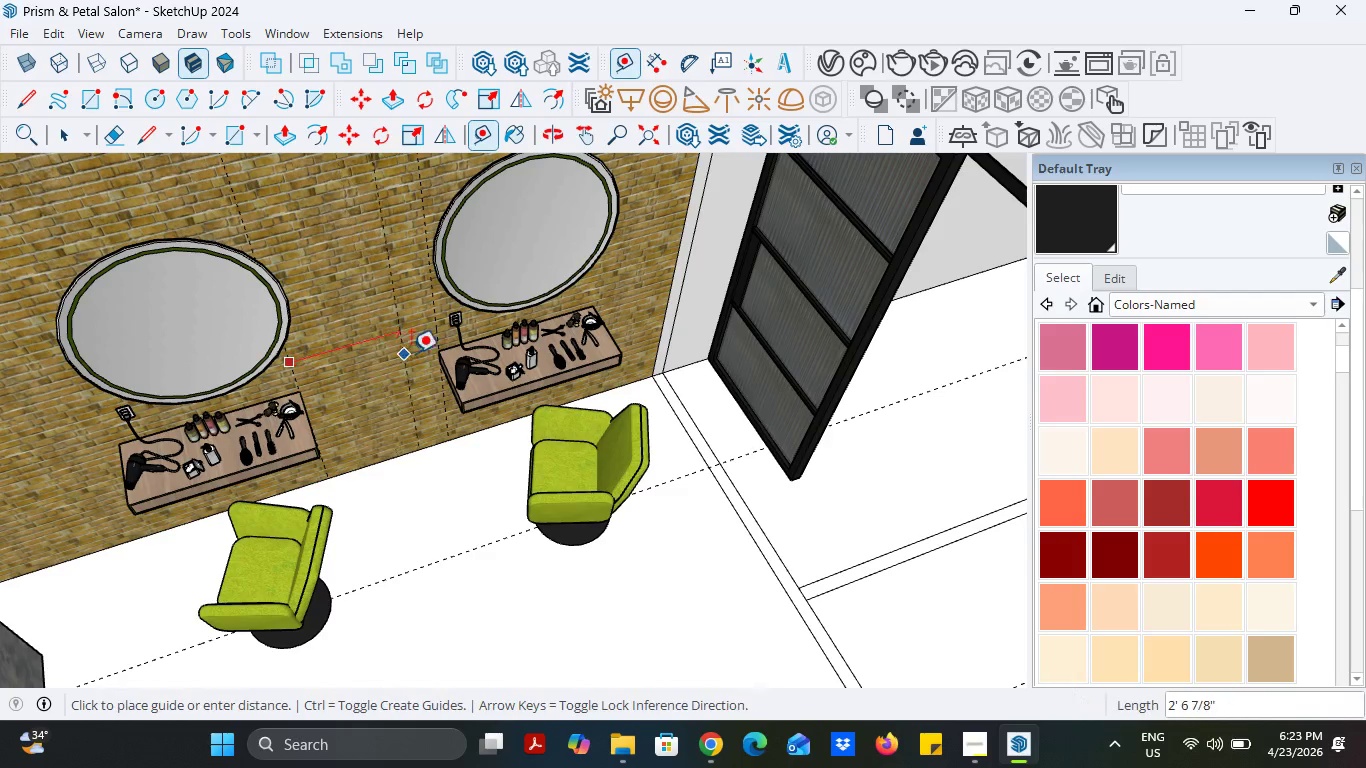 
mouse_move([395, 352])
 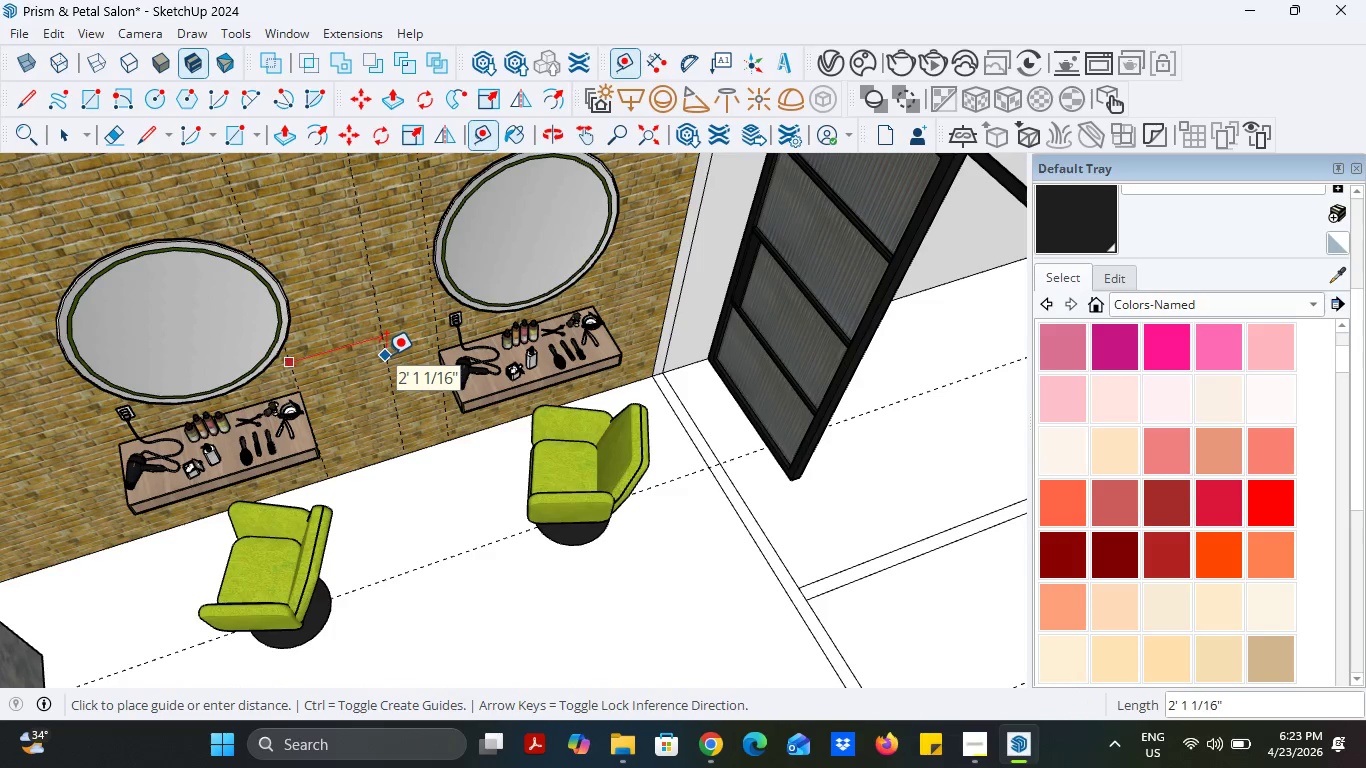 
type(20)
 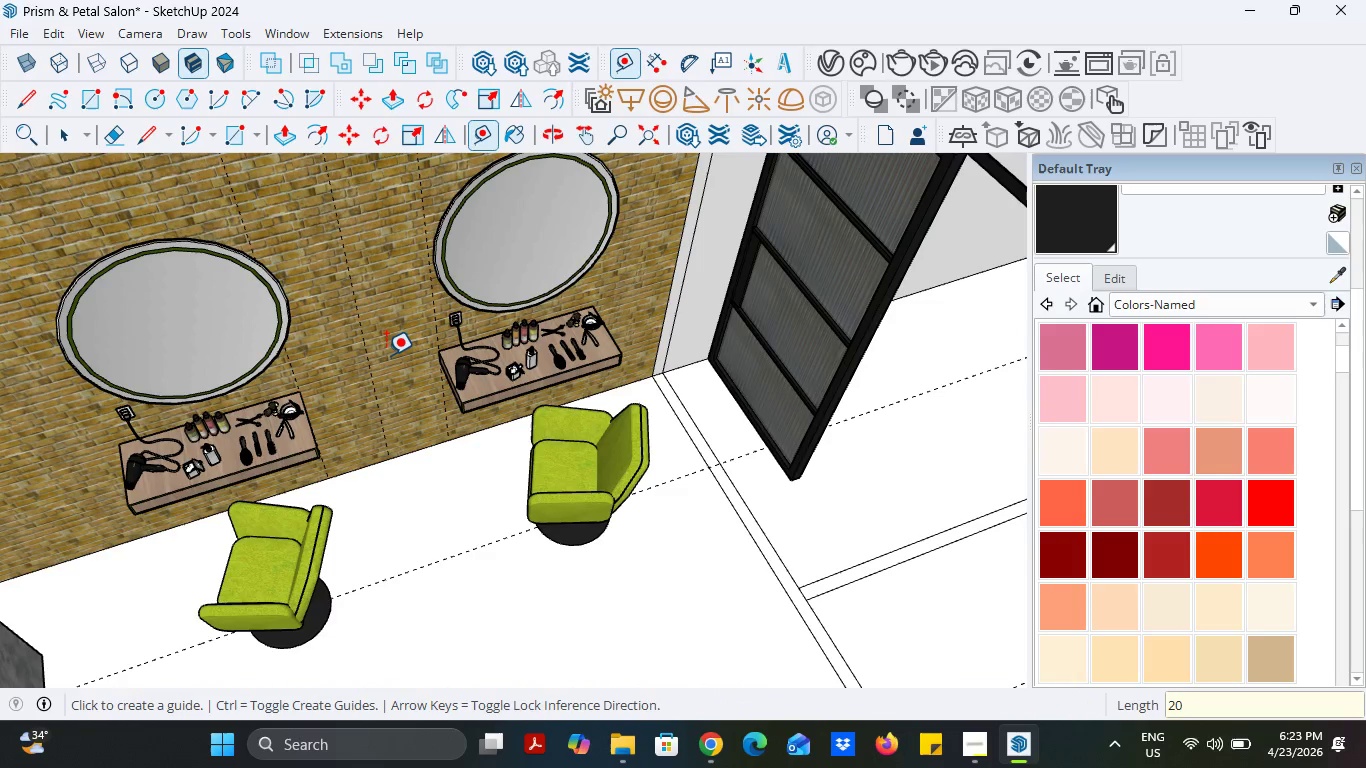 
key(Enter)
 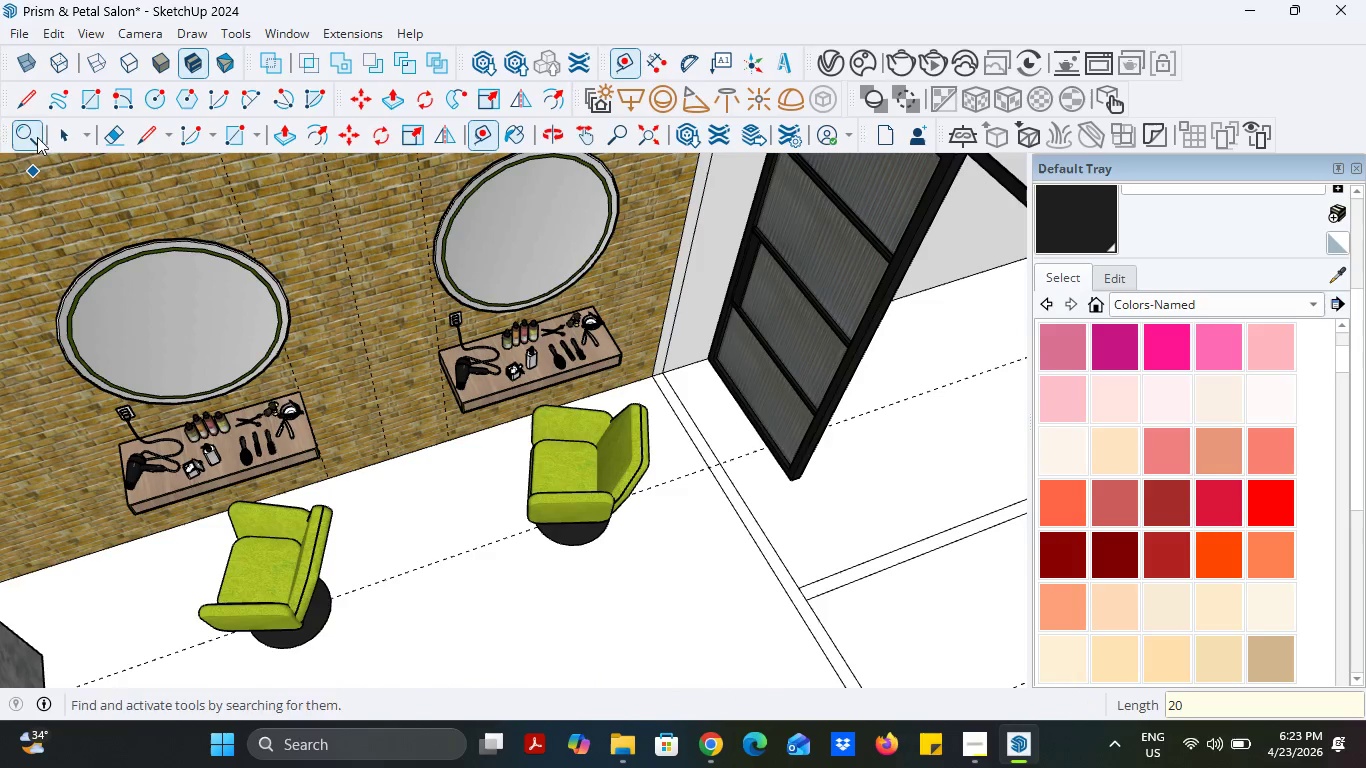 
left_click([52, 137])
 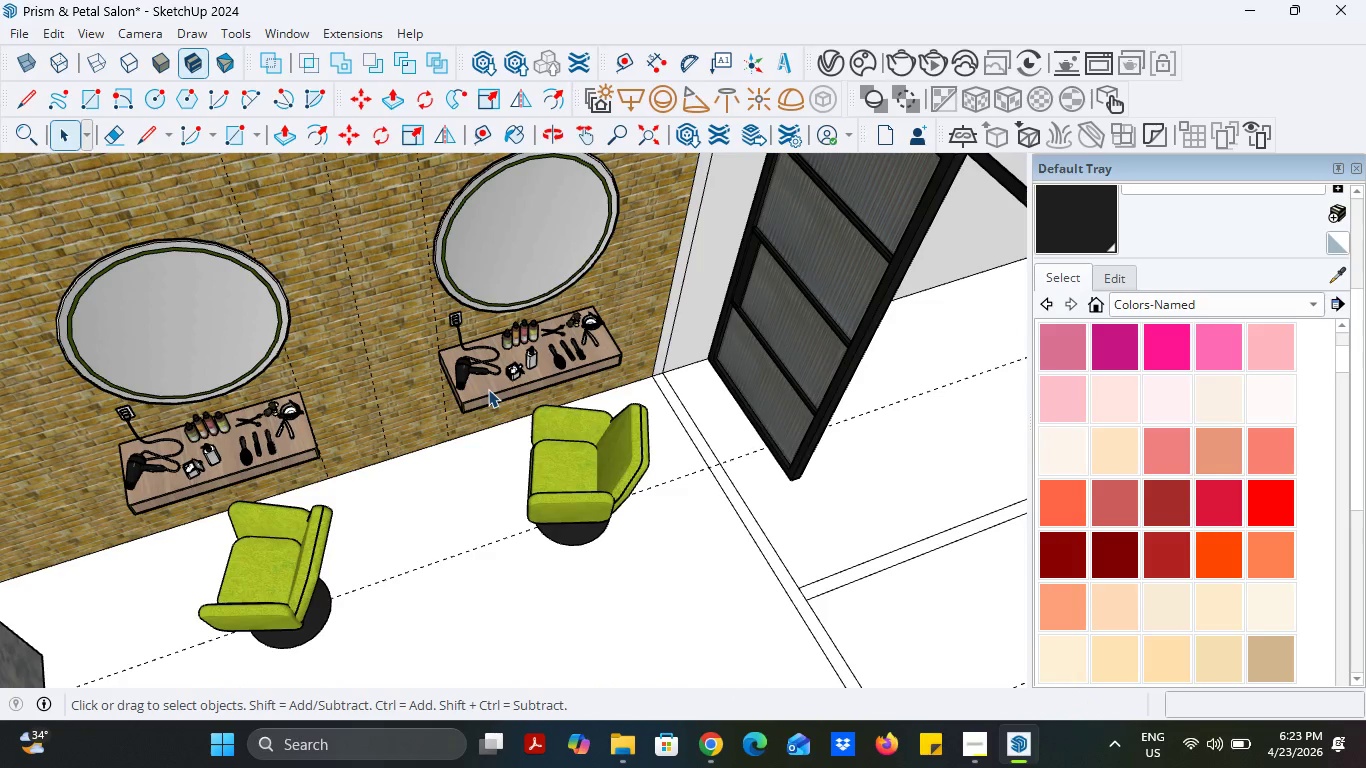 
scroll: coordinate [490, 396], scroll_direction: down, amount: 5.0
 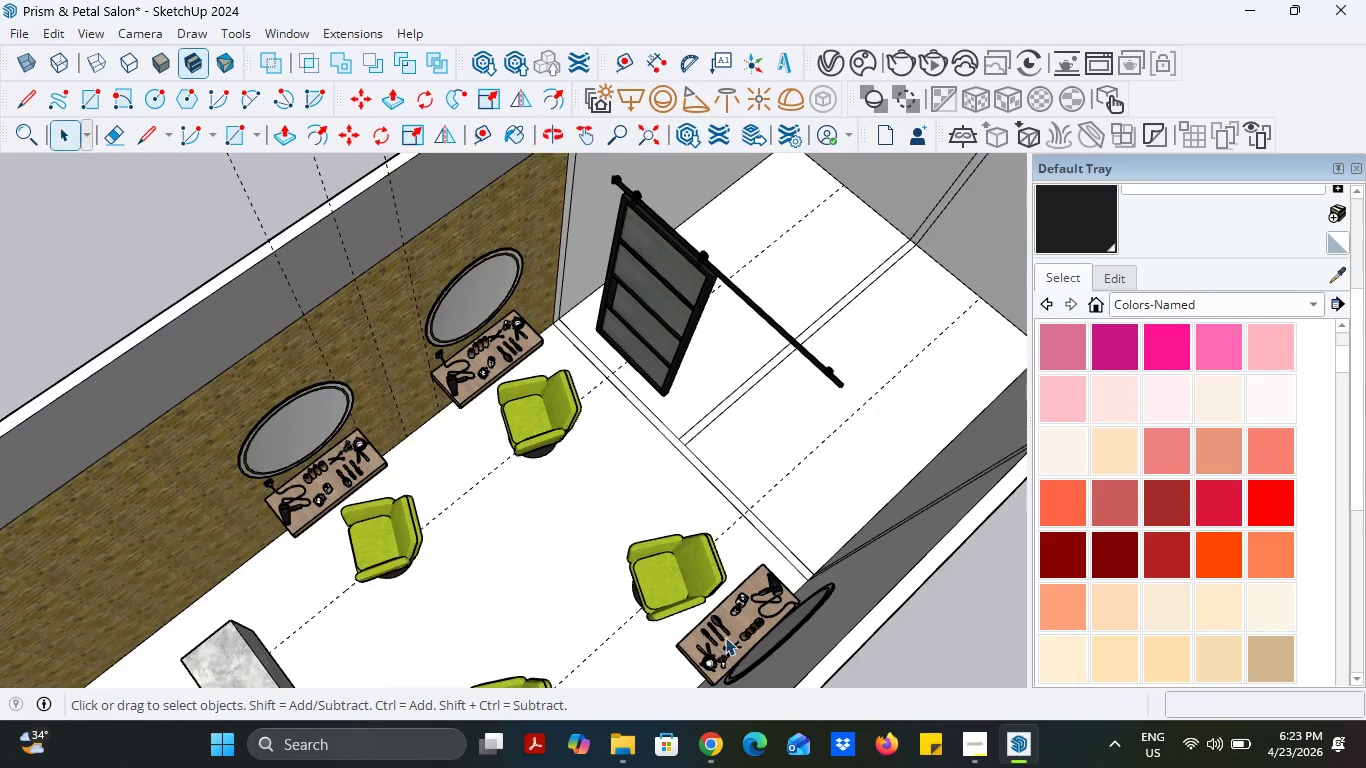 
left_click([730, 637])
 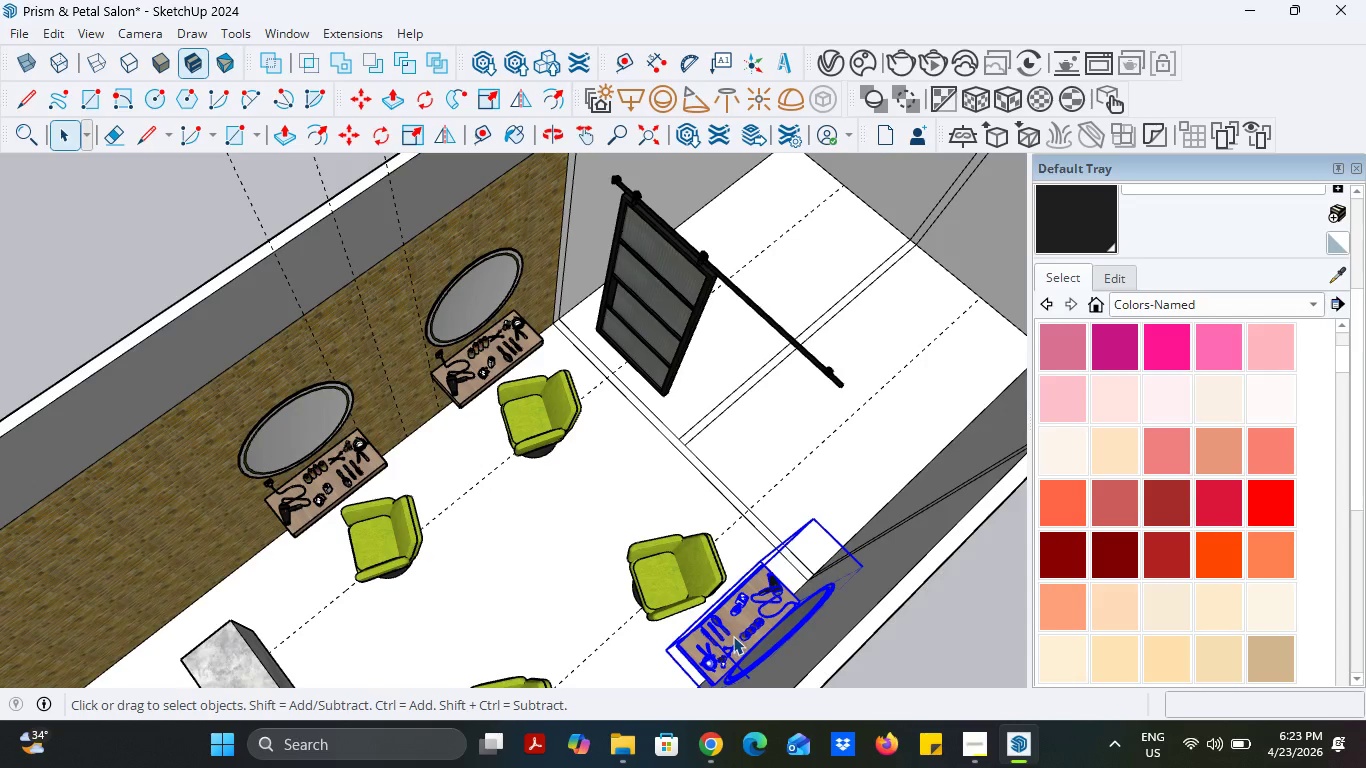 
hold_key(key=ControlLeft, duration=2.17)
left_click([663, 553])
 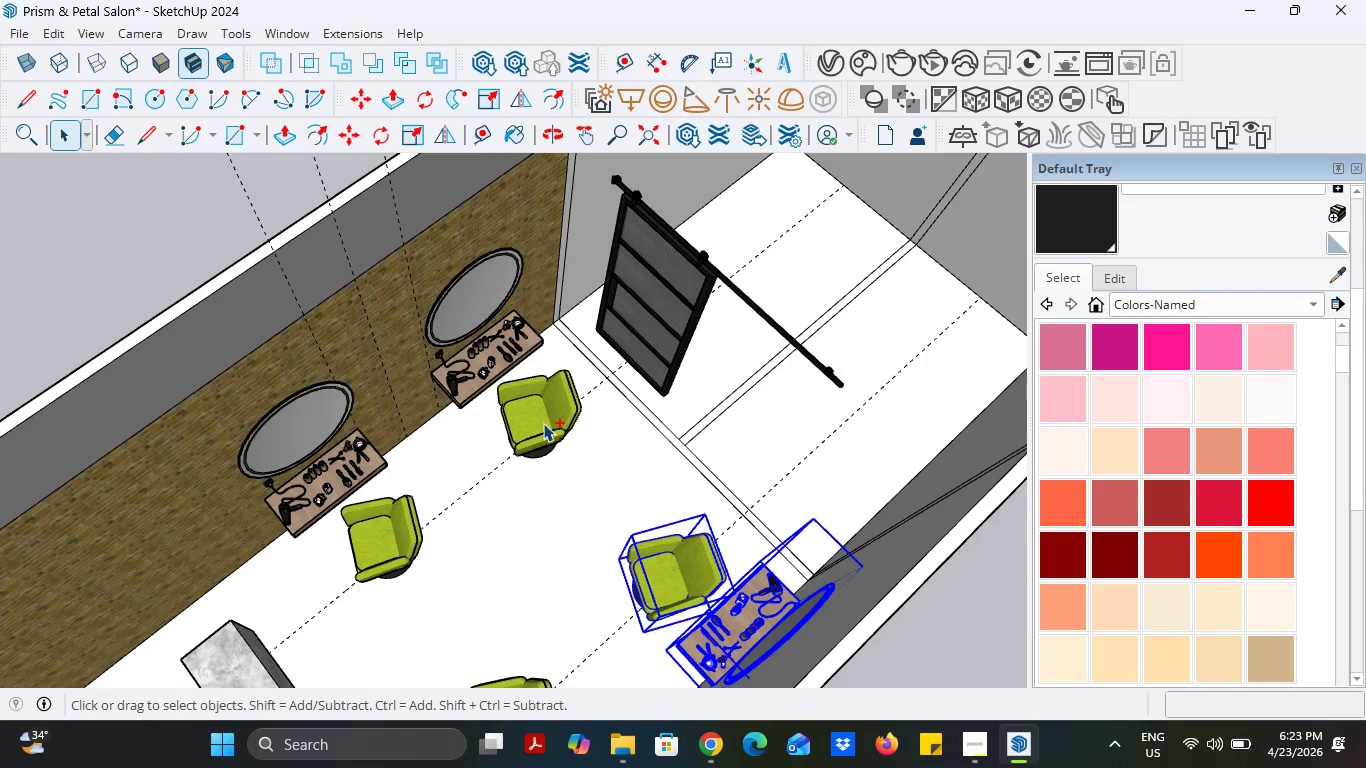 
left_click([543, 422])
 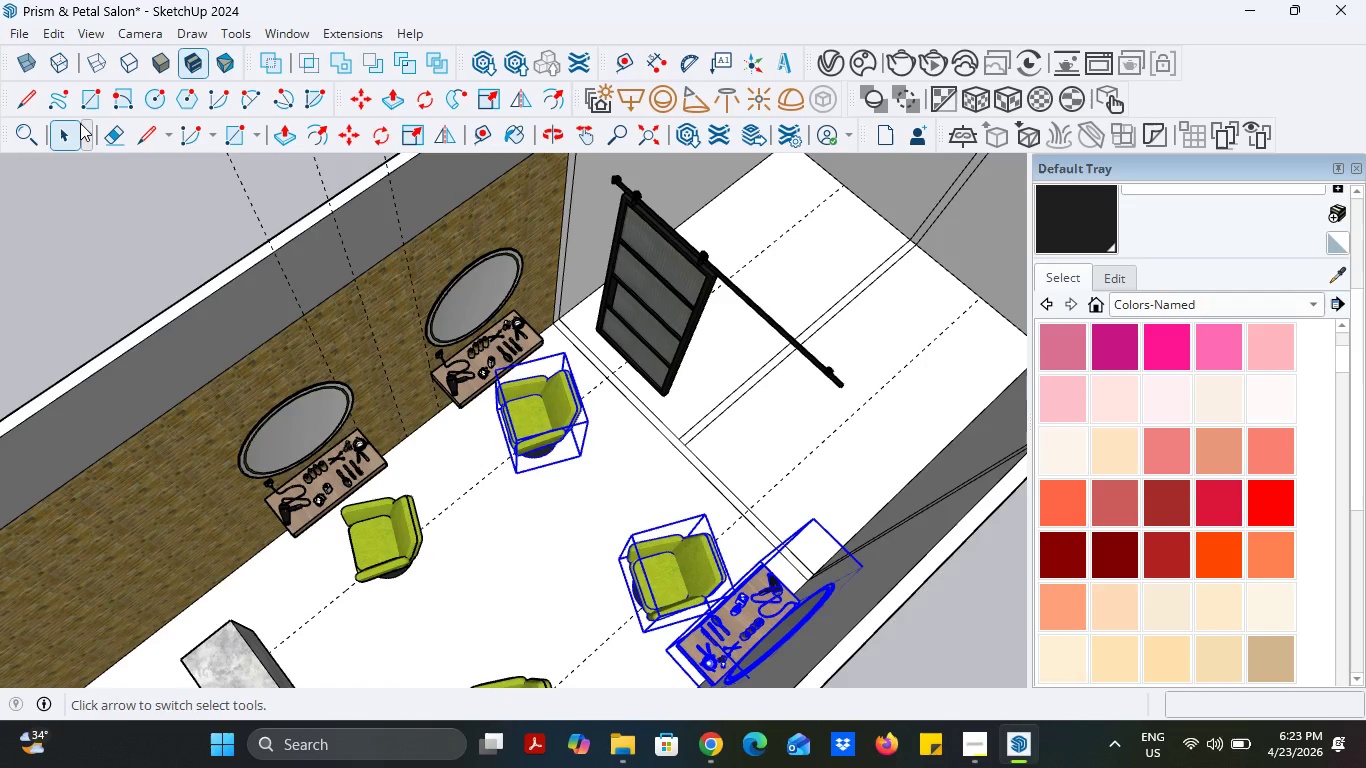 
left_click([59, 196])
 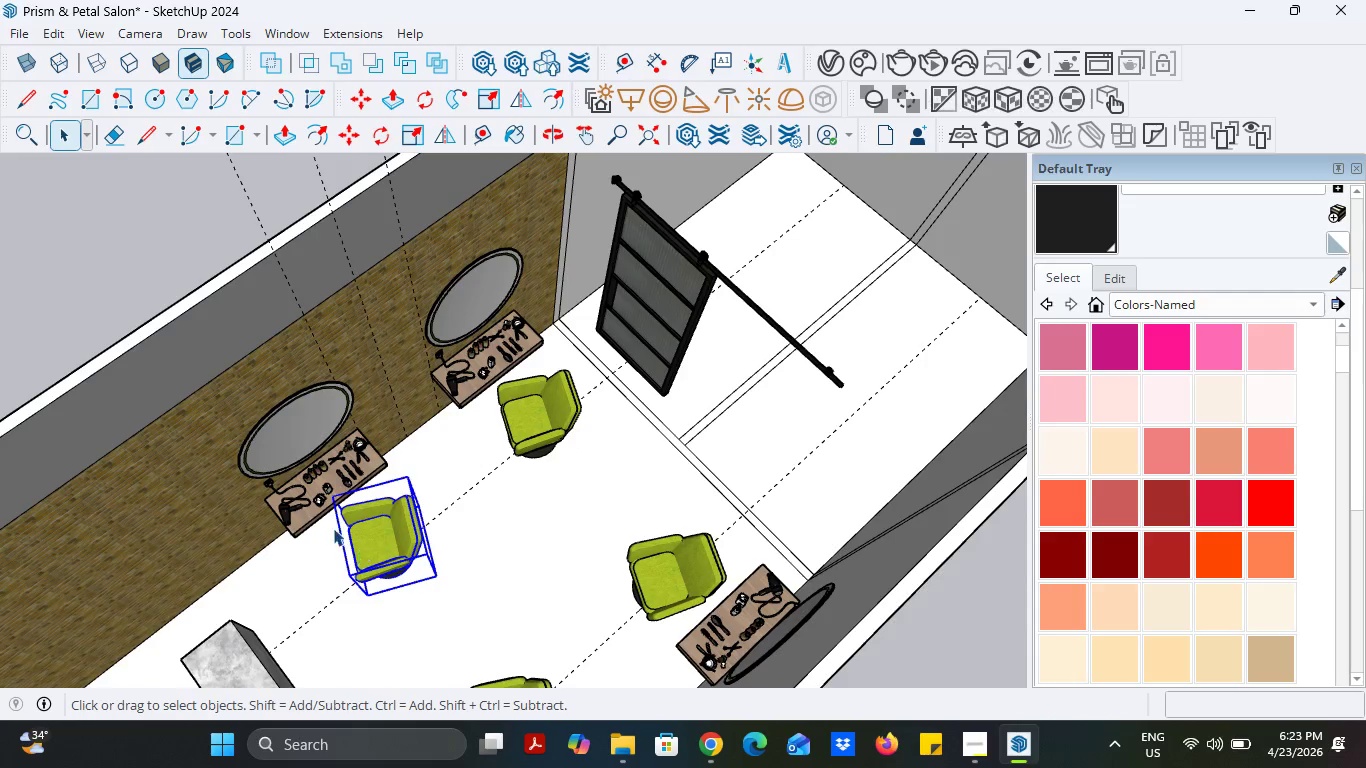 
double_click([309, 503])
 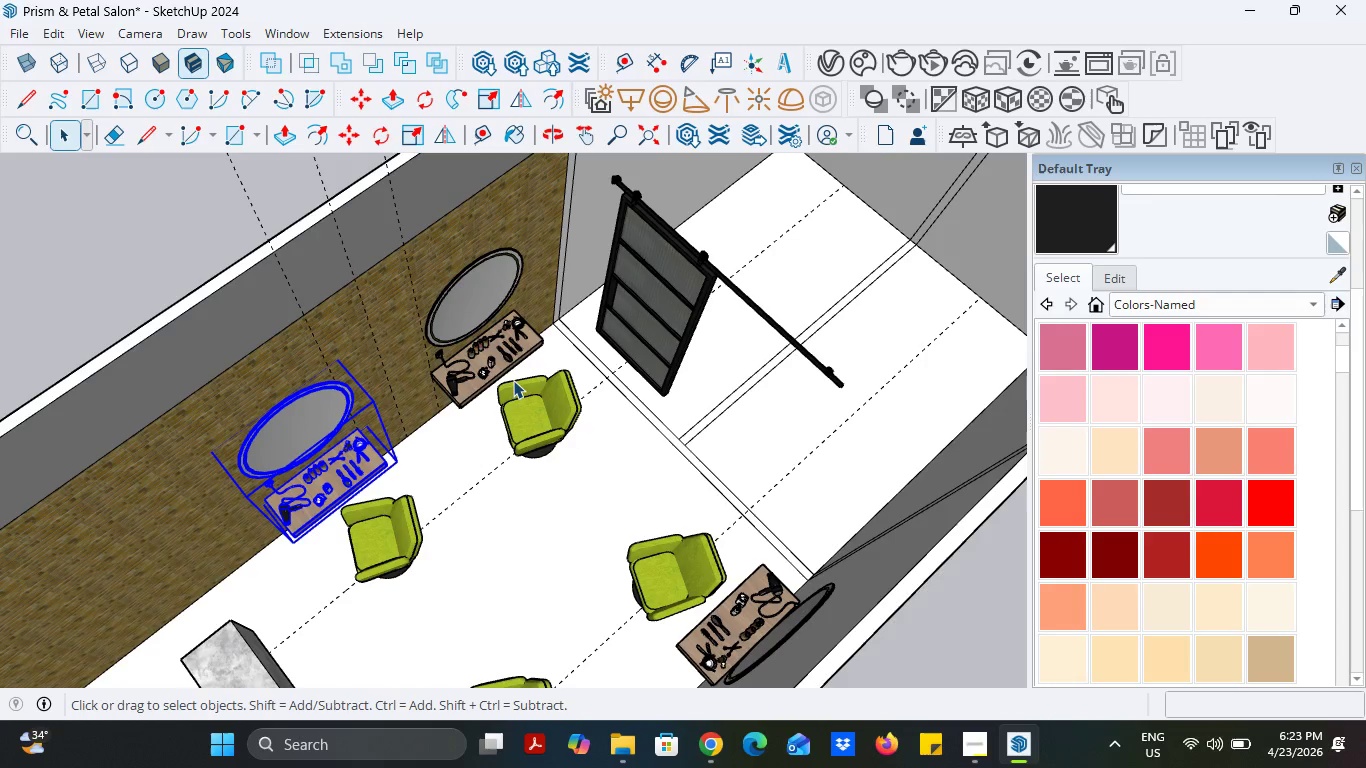 
left_click([480, 342])
 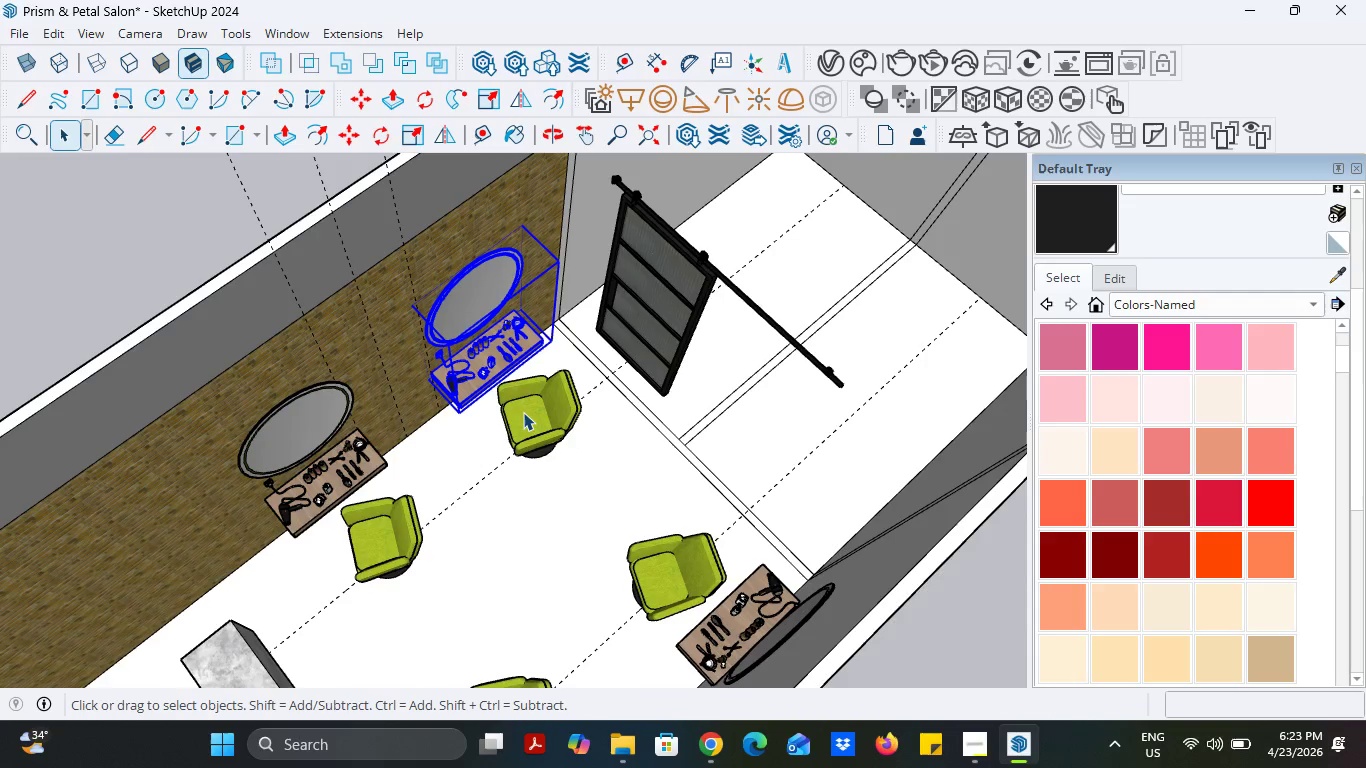 
hold_key(key=ControlLeft, duration=2.42)
left_click([528, 420])
 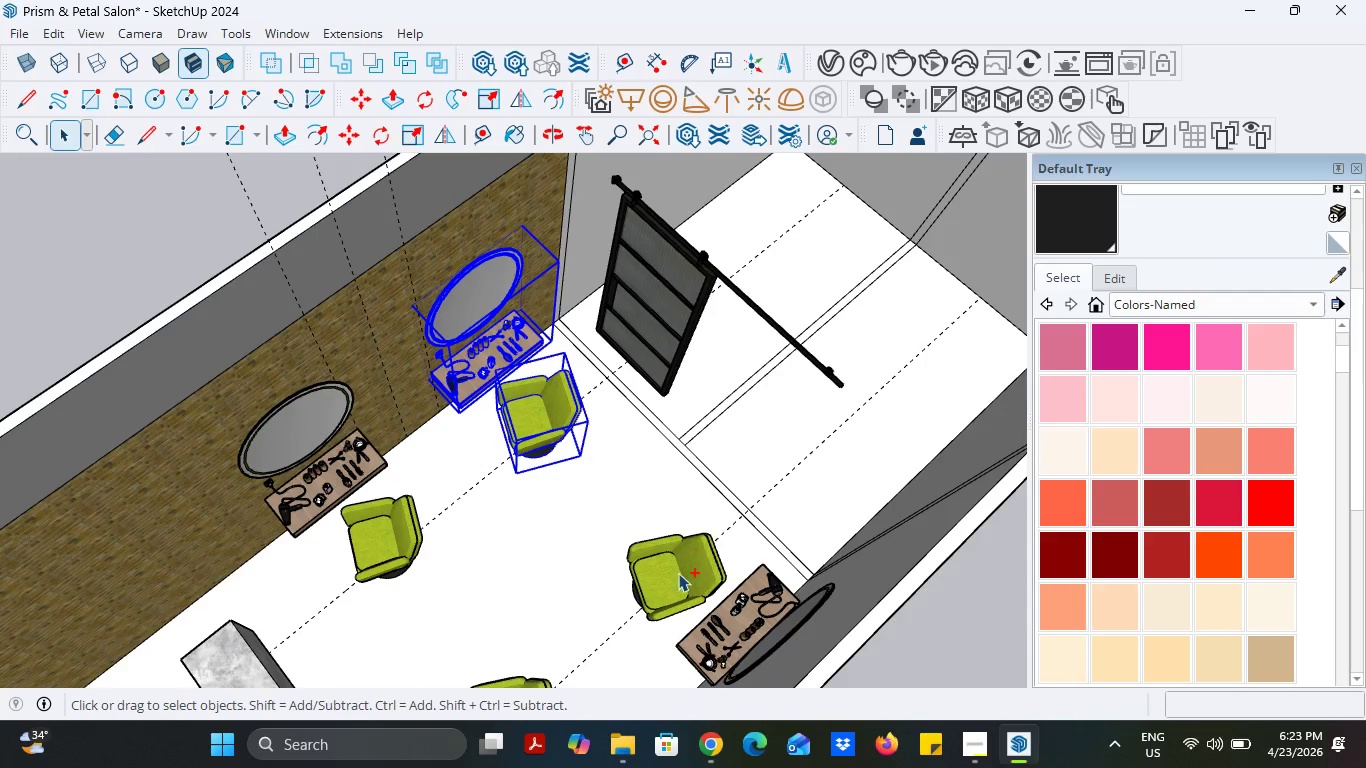 
left_click([676, 576])
 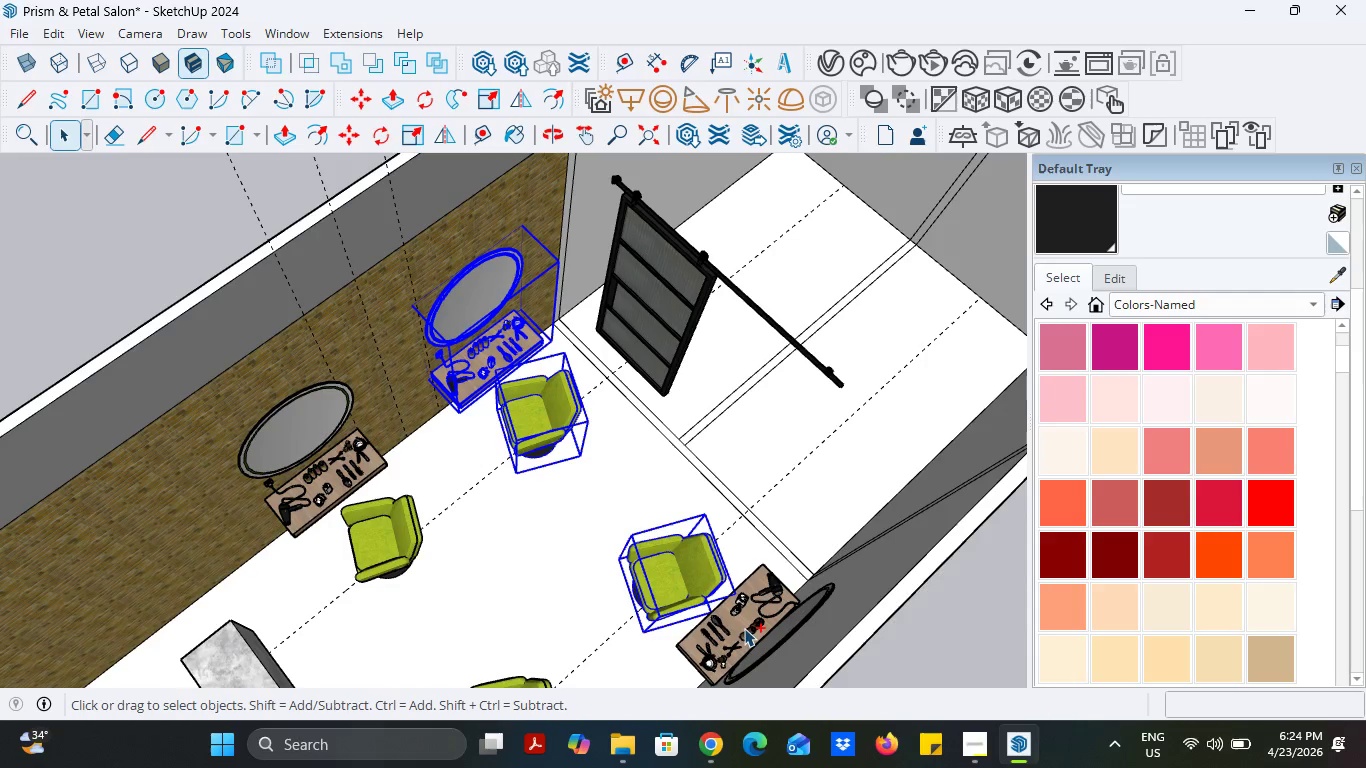 
left_click([744, 628])
 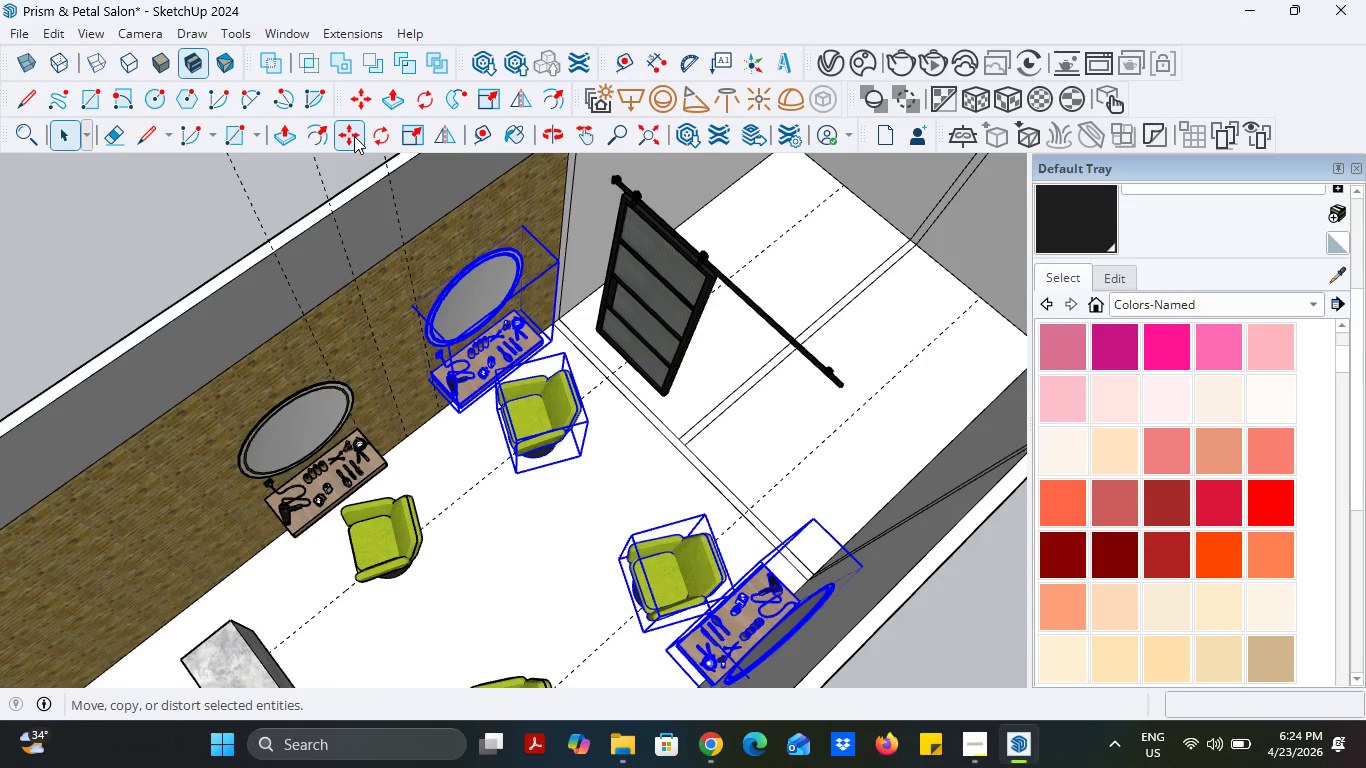 
left_click([354, 136])
 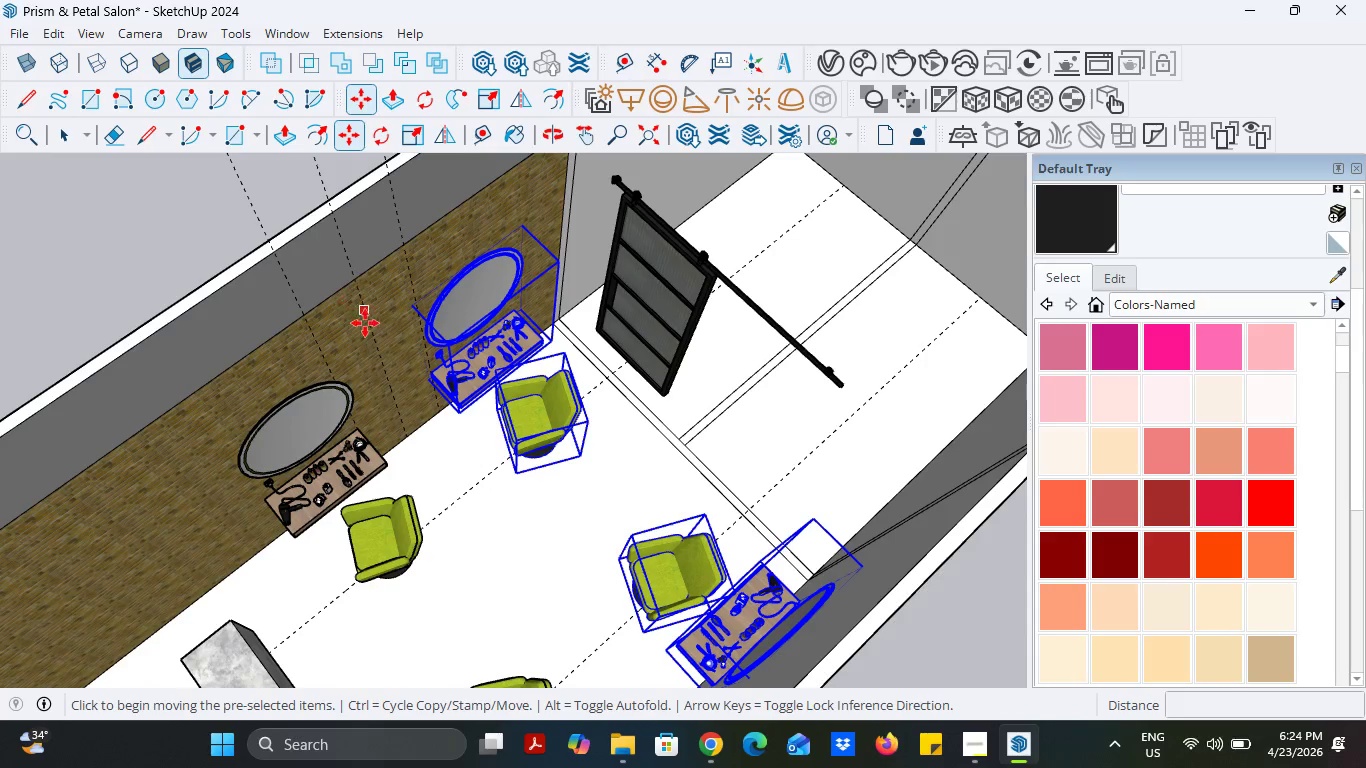 
scroll: coordinate [474, 404], scroll_direction: up, amount: 19.0
 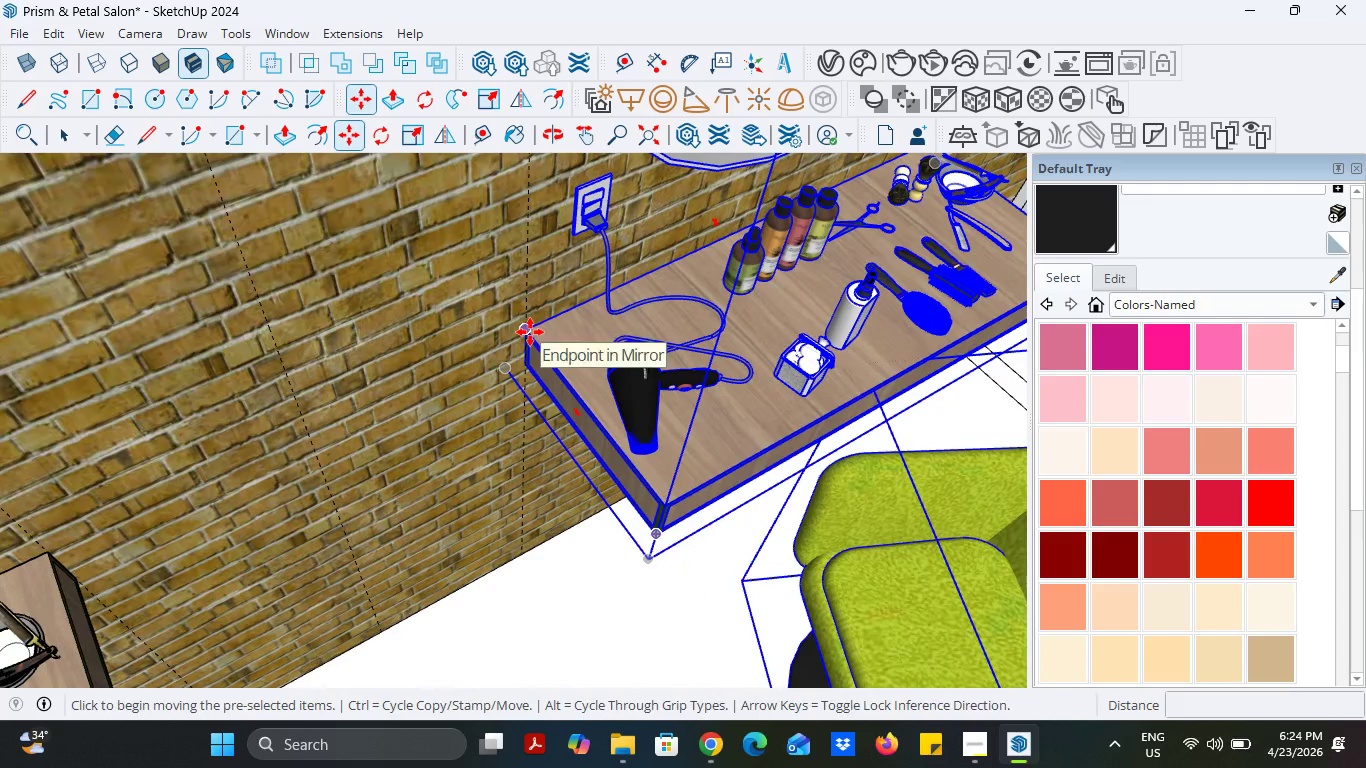 
left_click([530, 332])
 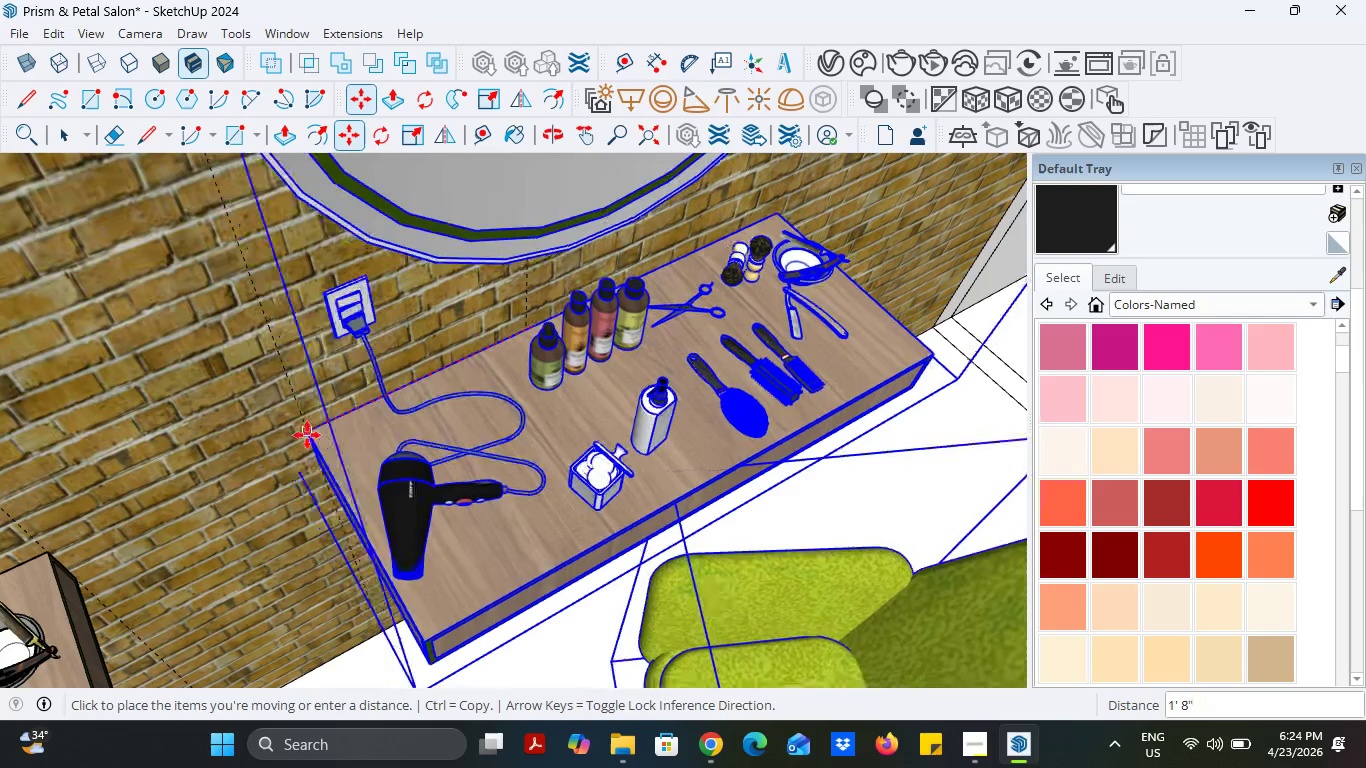 
wait(16.05)
 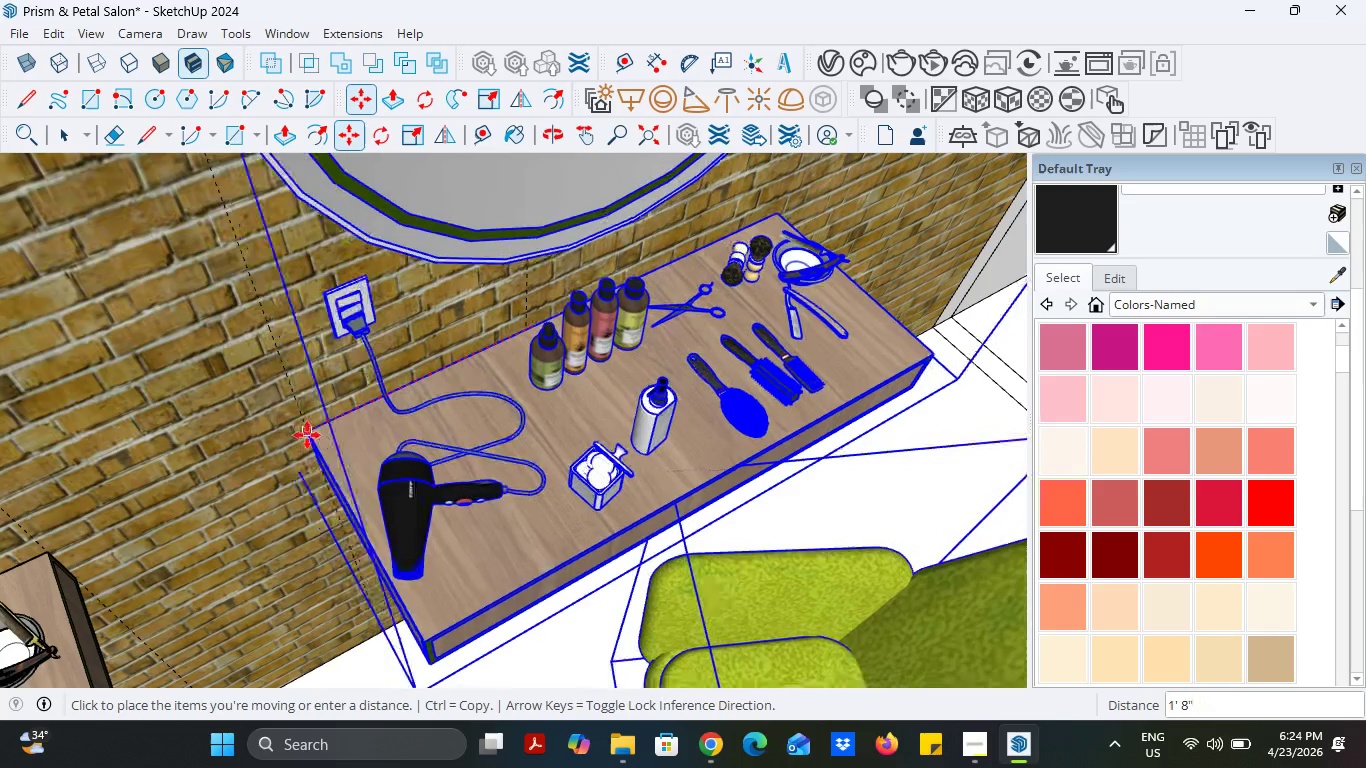 
left_click([307, 435])
 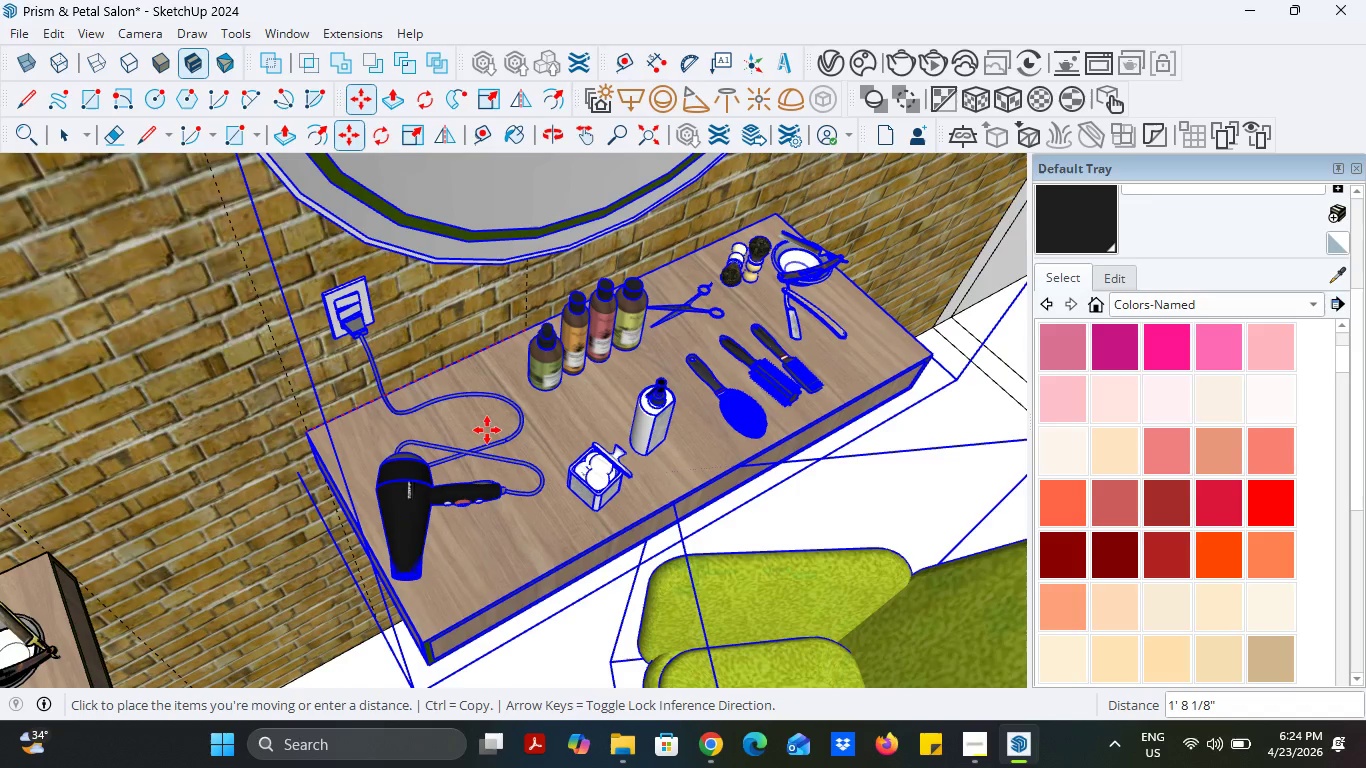 
scroll: coordinate [488, 431], scroll_direction: down, amount: 16.0
 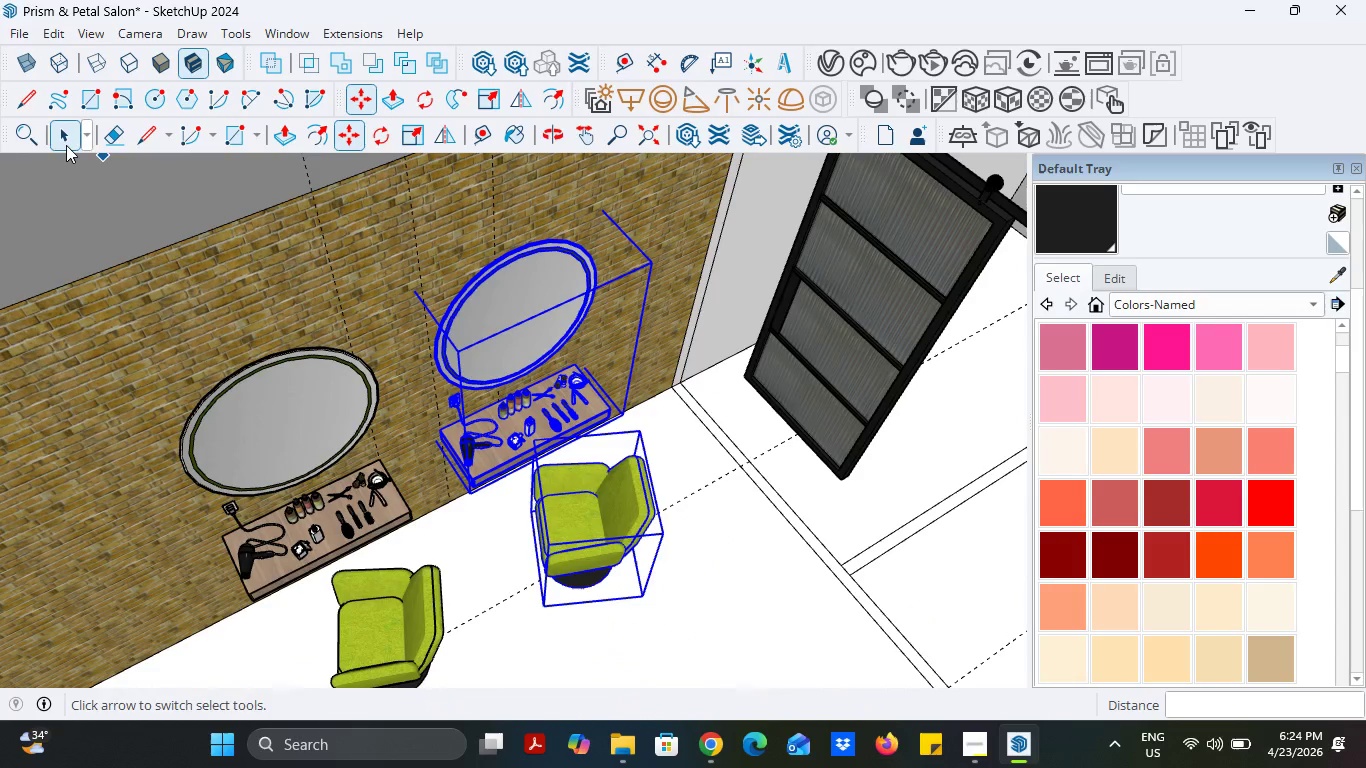 
left_click([66, 145])
 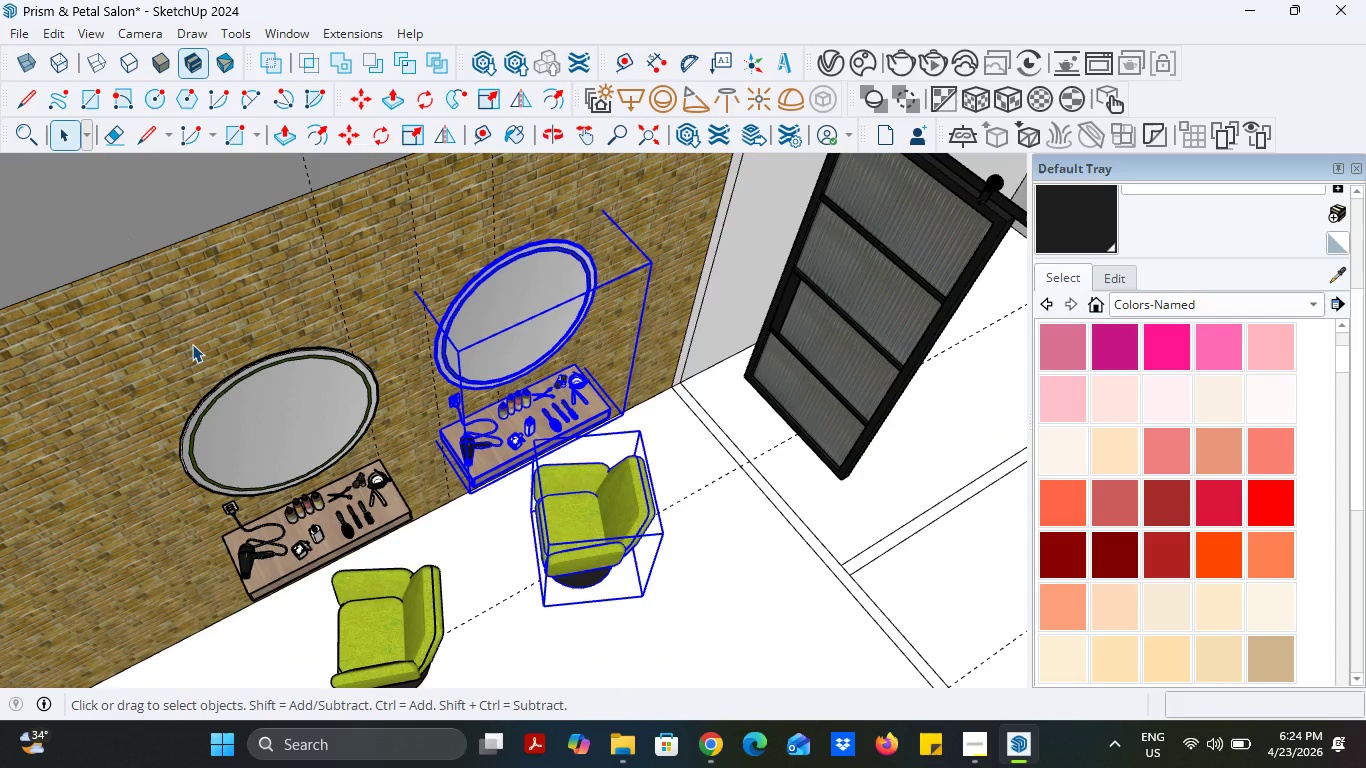 
scroll: coordinate [215, 356], scroll_direction: down, amount: 11.0
 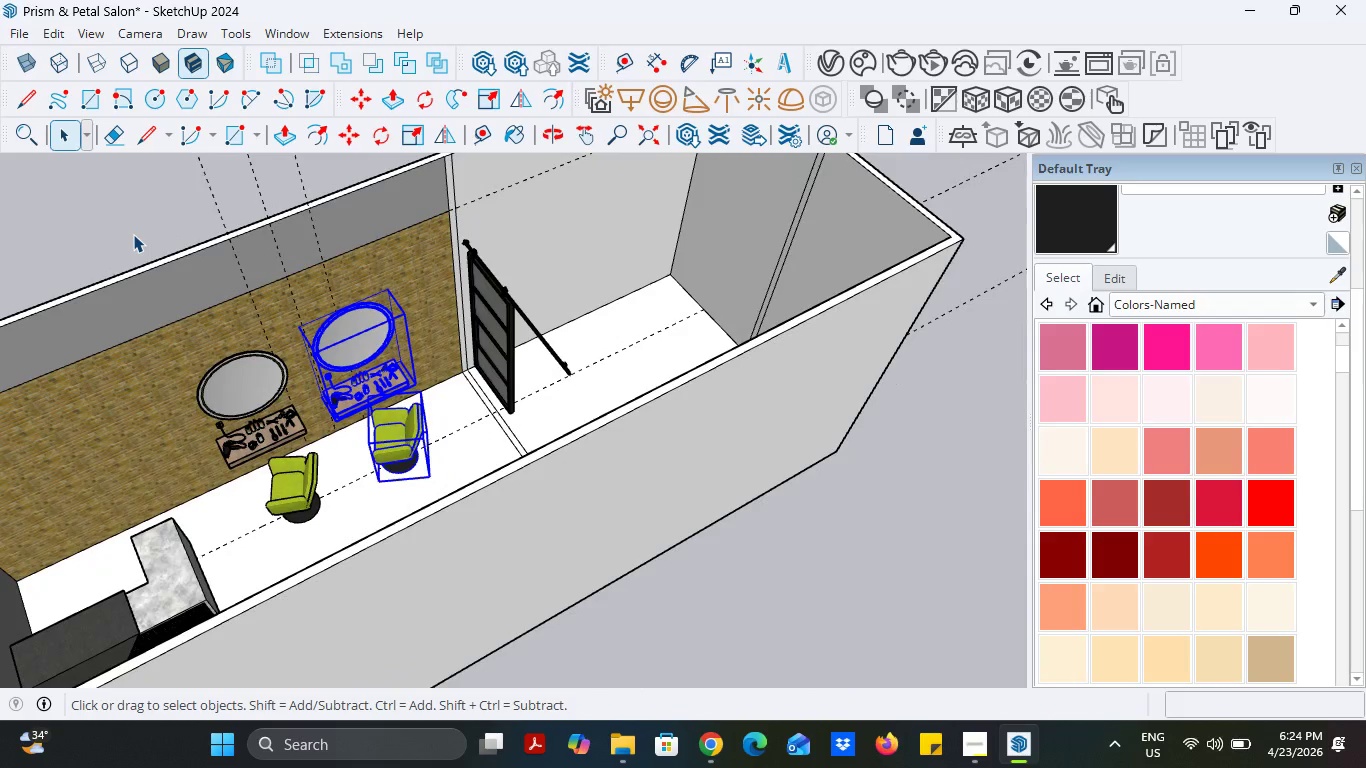 
left_click([133, 234])
 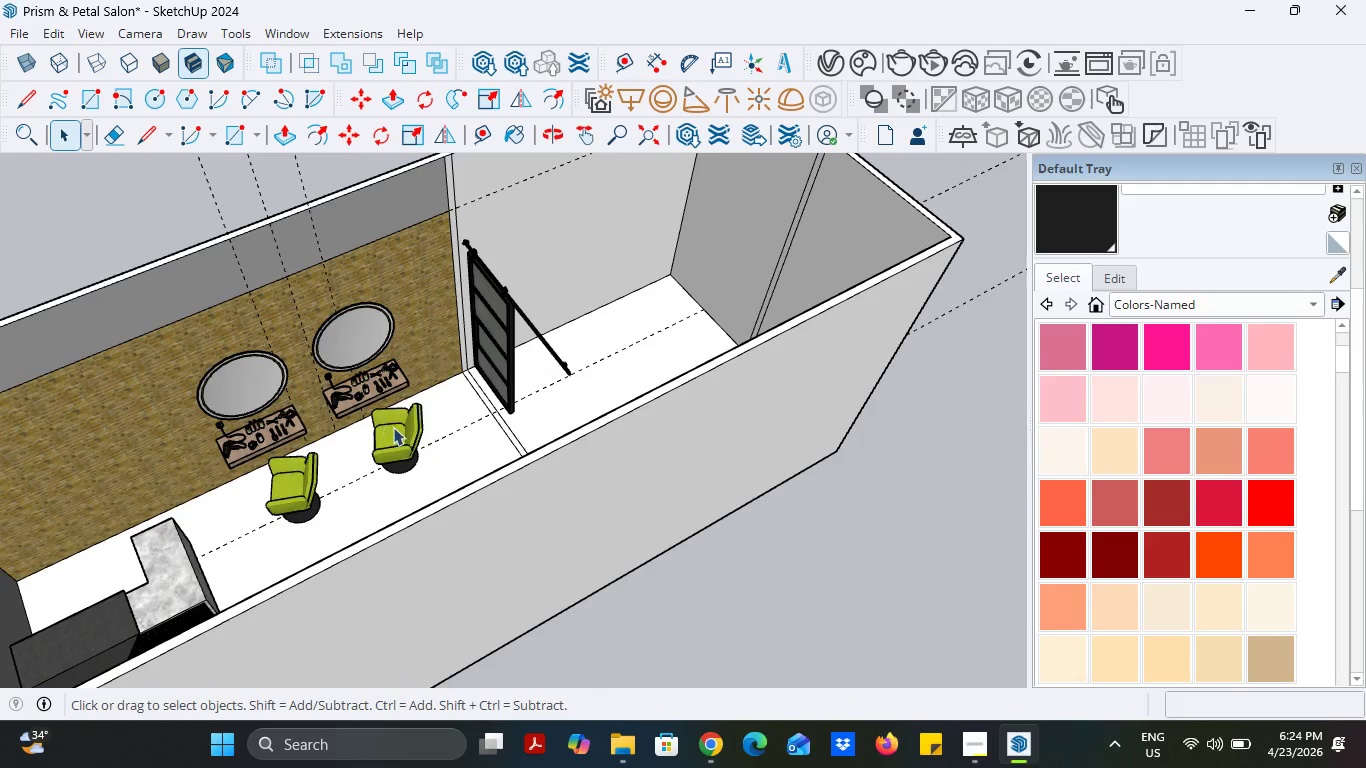 
scroll: coordinate [103, 459], scroll_direction: up, amount: 12.0
 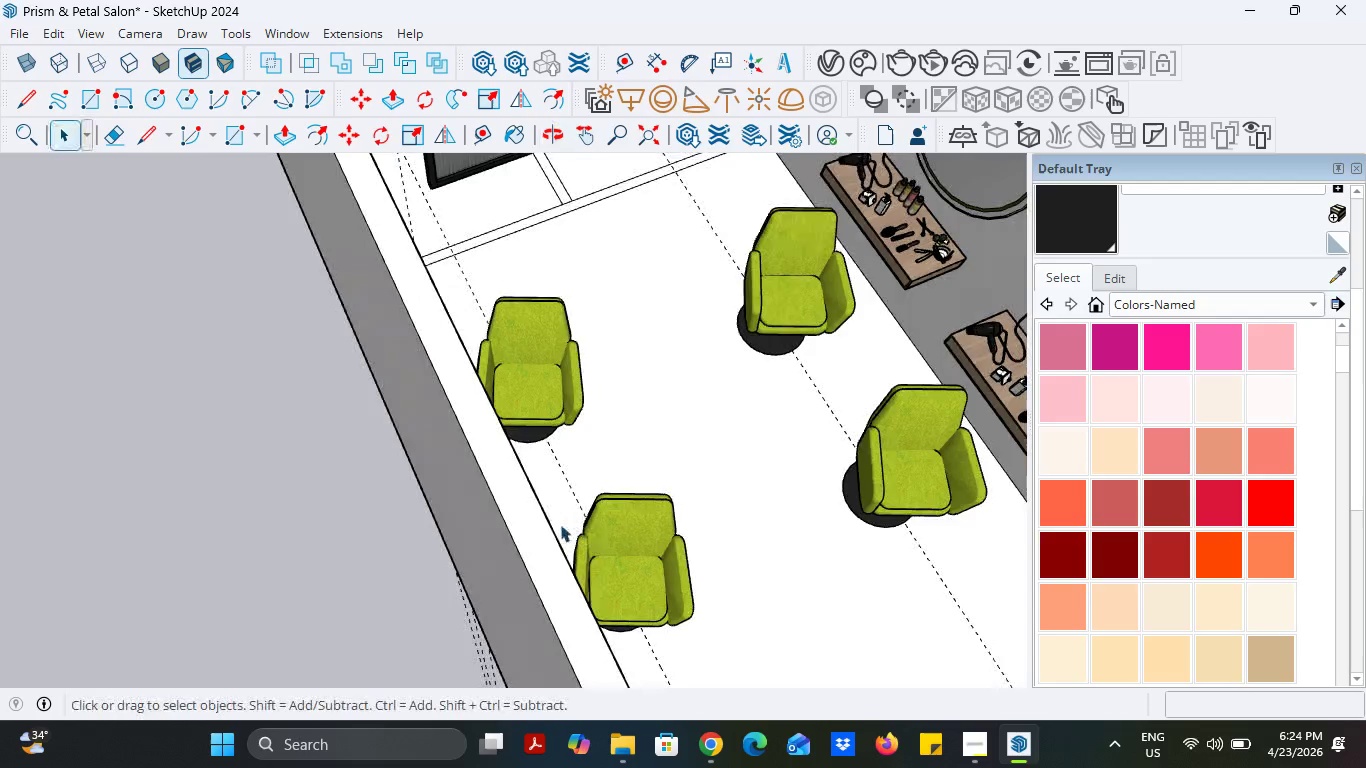 
scroll: coordinate [420, 561], scroll_direction: down, amount: 7.0
 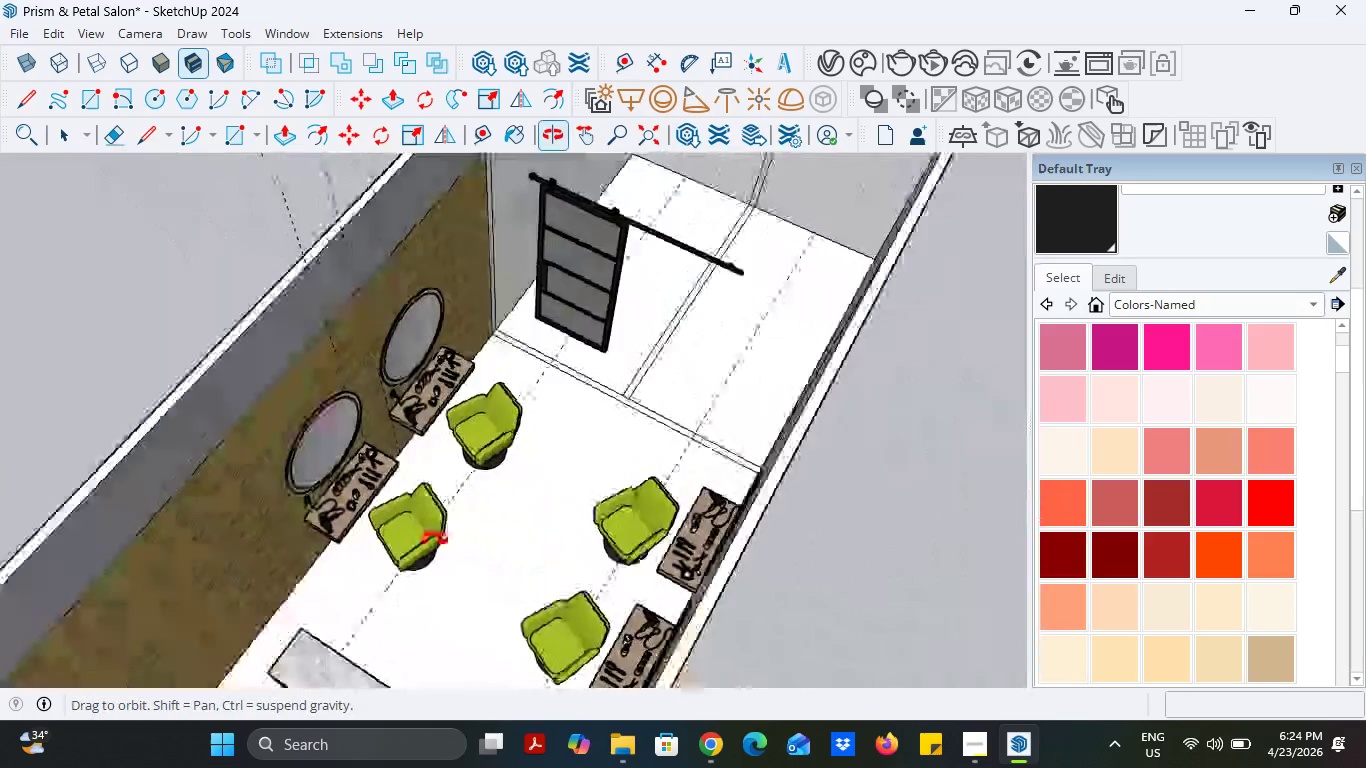 
scroll: coordinate [266, 448], scroll_direction: up, amount: 6.0
 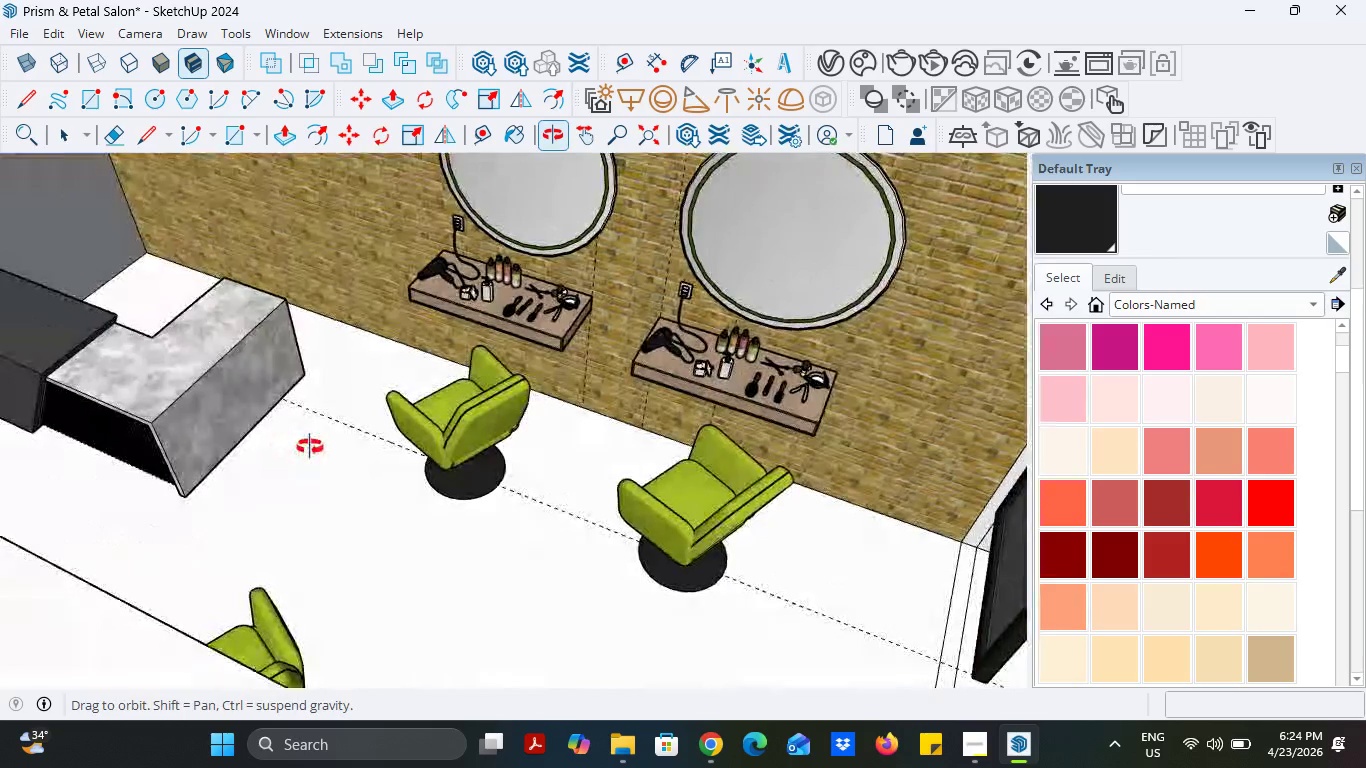 
wait(6.66)
 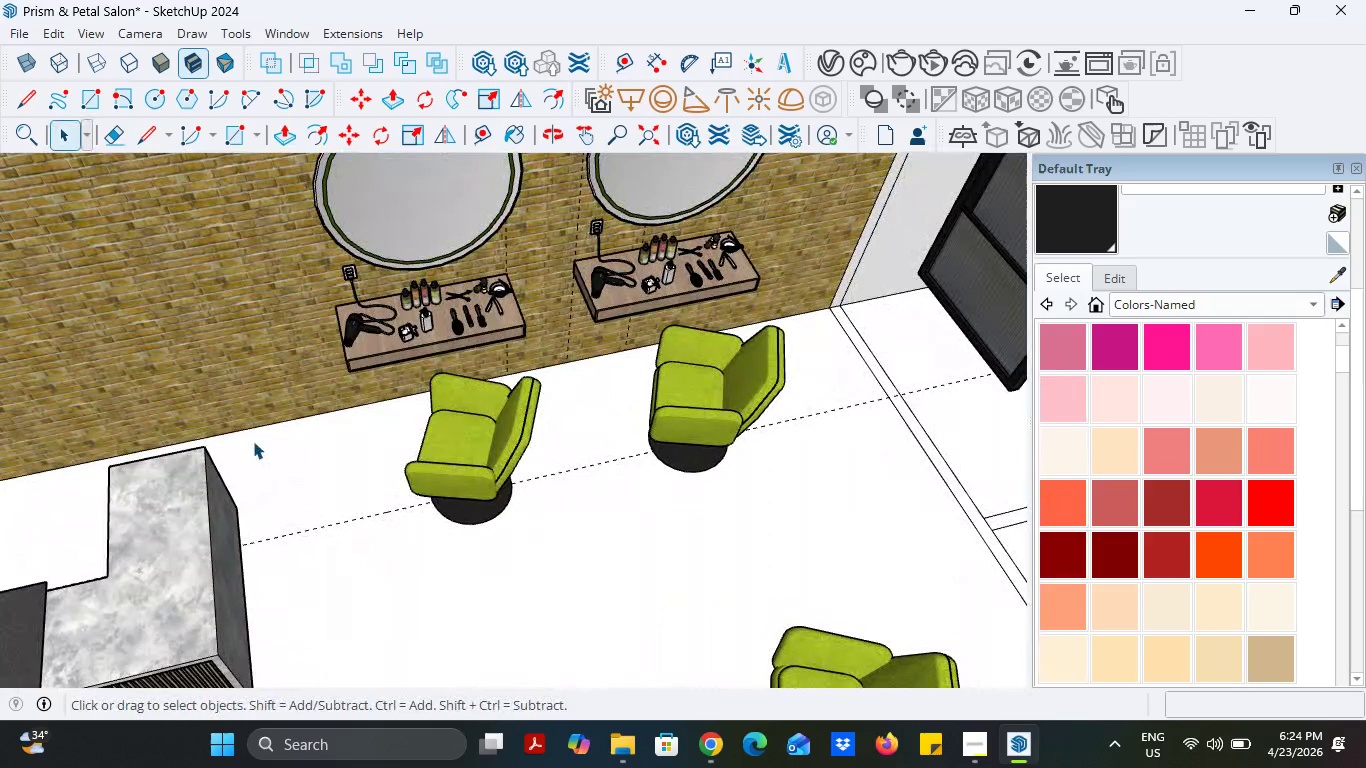 
scroll: coordinate [807, 390], scroll_direction: down, amount: 1.0
 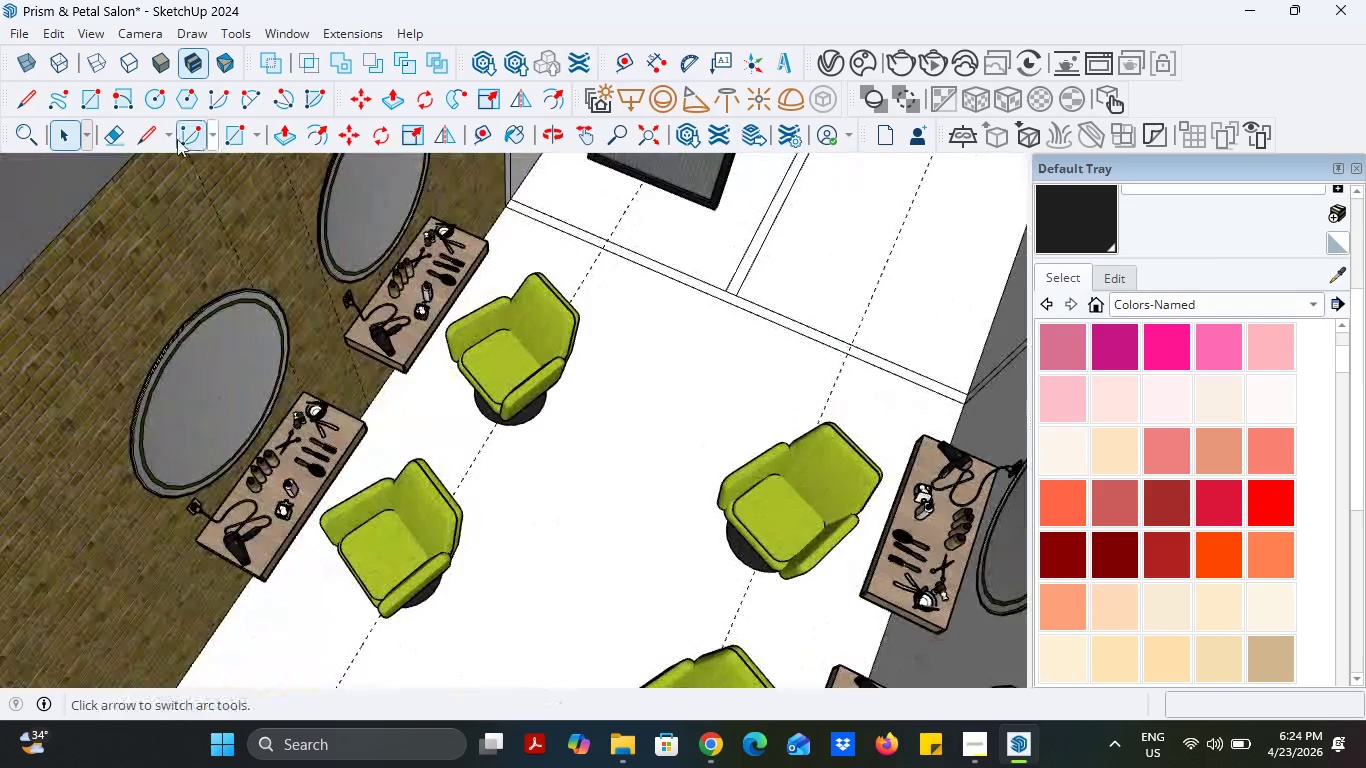 
left_click([153, 136])
 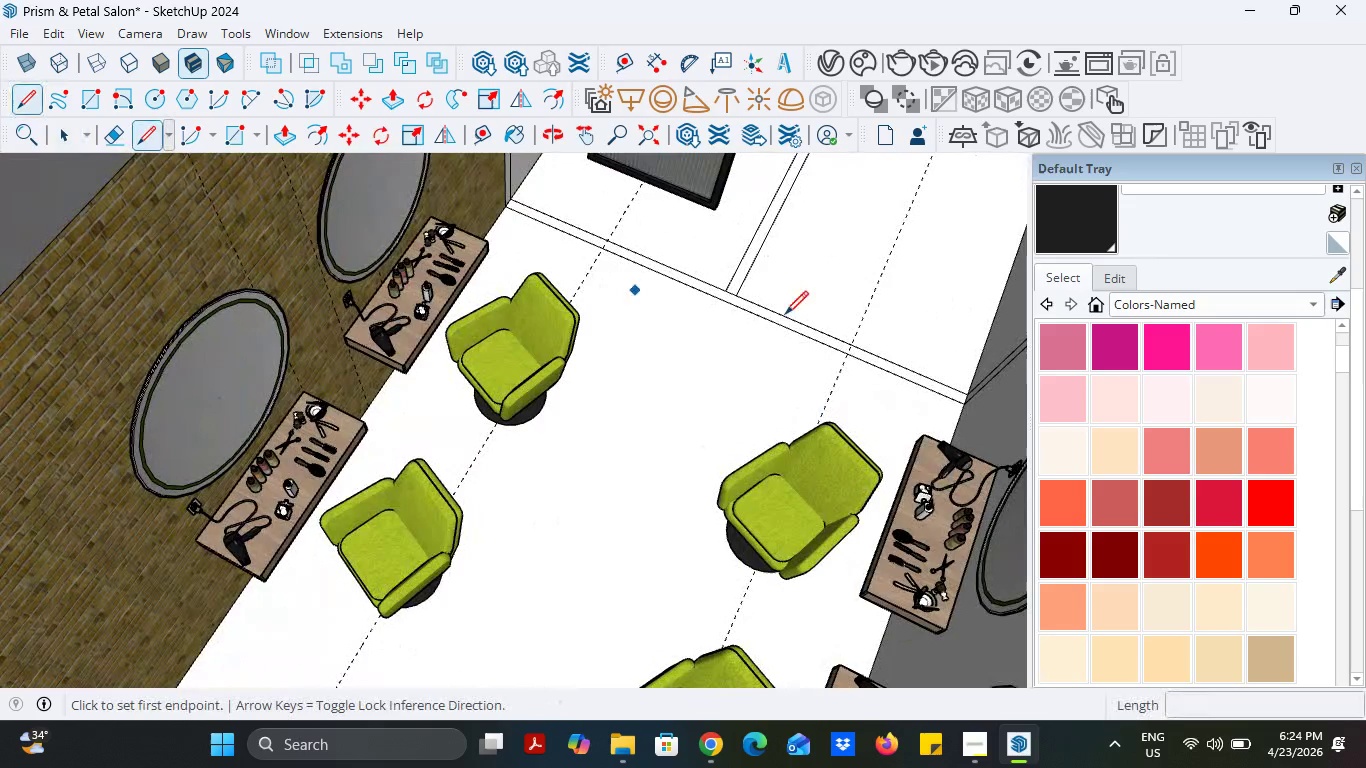 
scroll: coordinate [770, 306], scroll_direction: up, amount: 4.0
 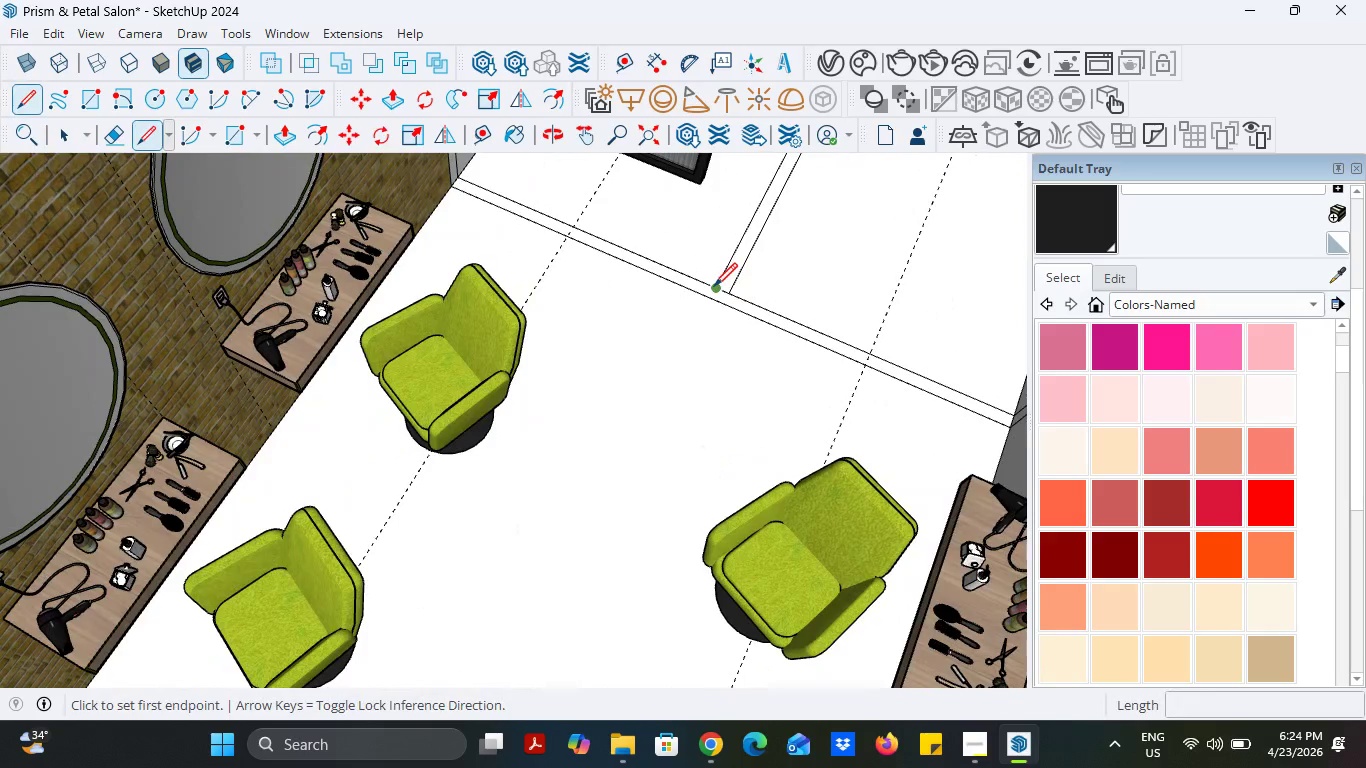 
left_click([714, 286])
 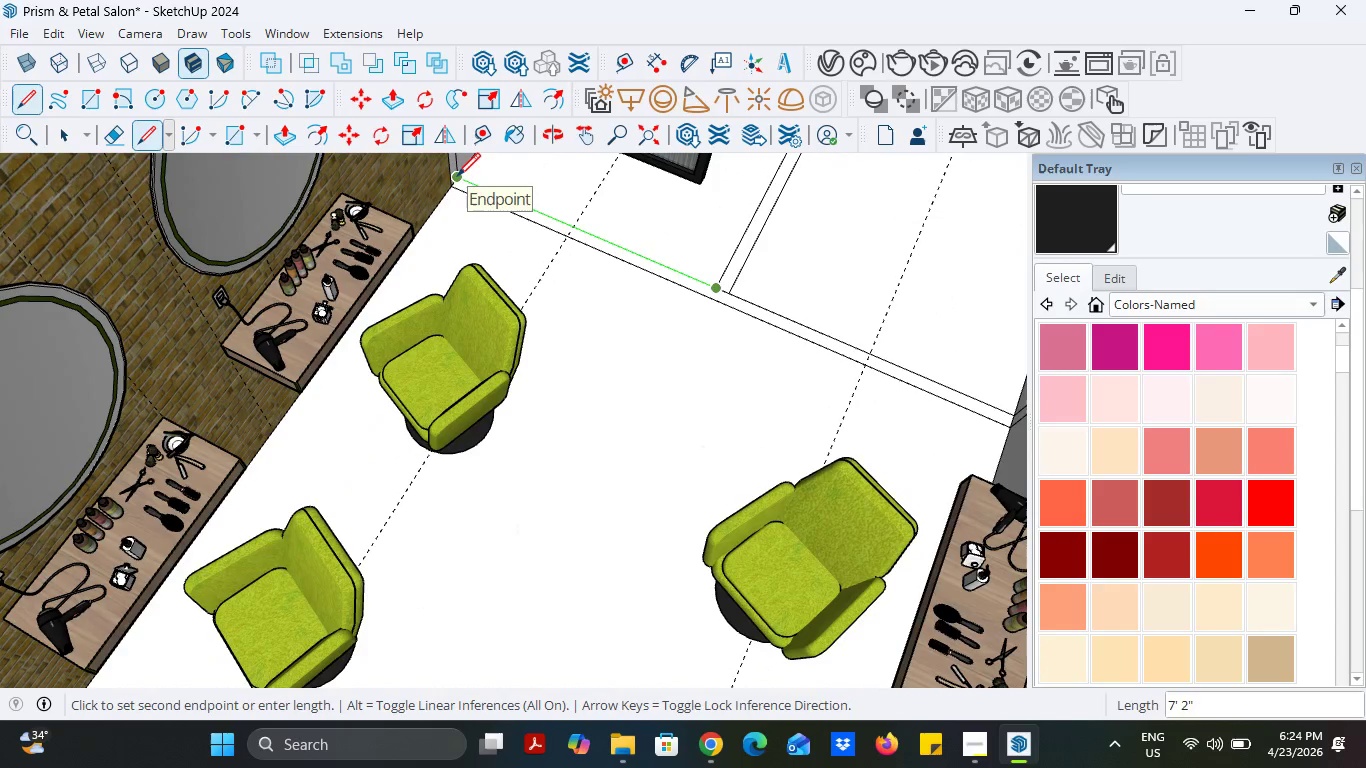 
scroll: coordinate [599, 416], scroll_direction: down, amount: 16.0
 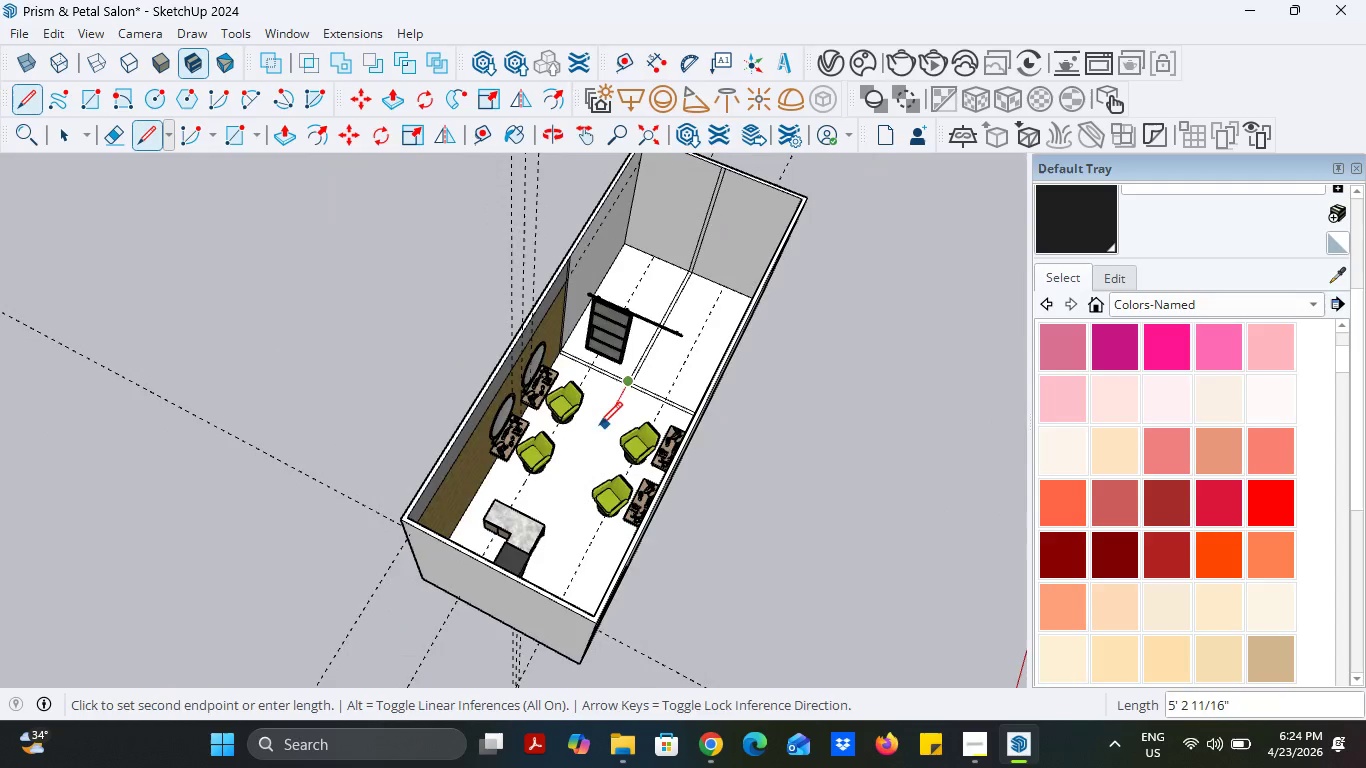 
key(Escape)
 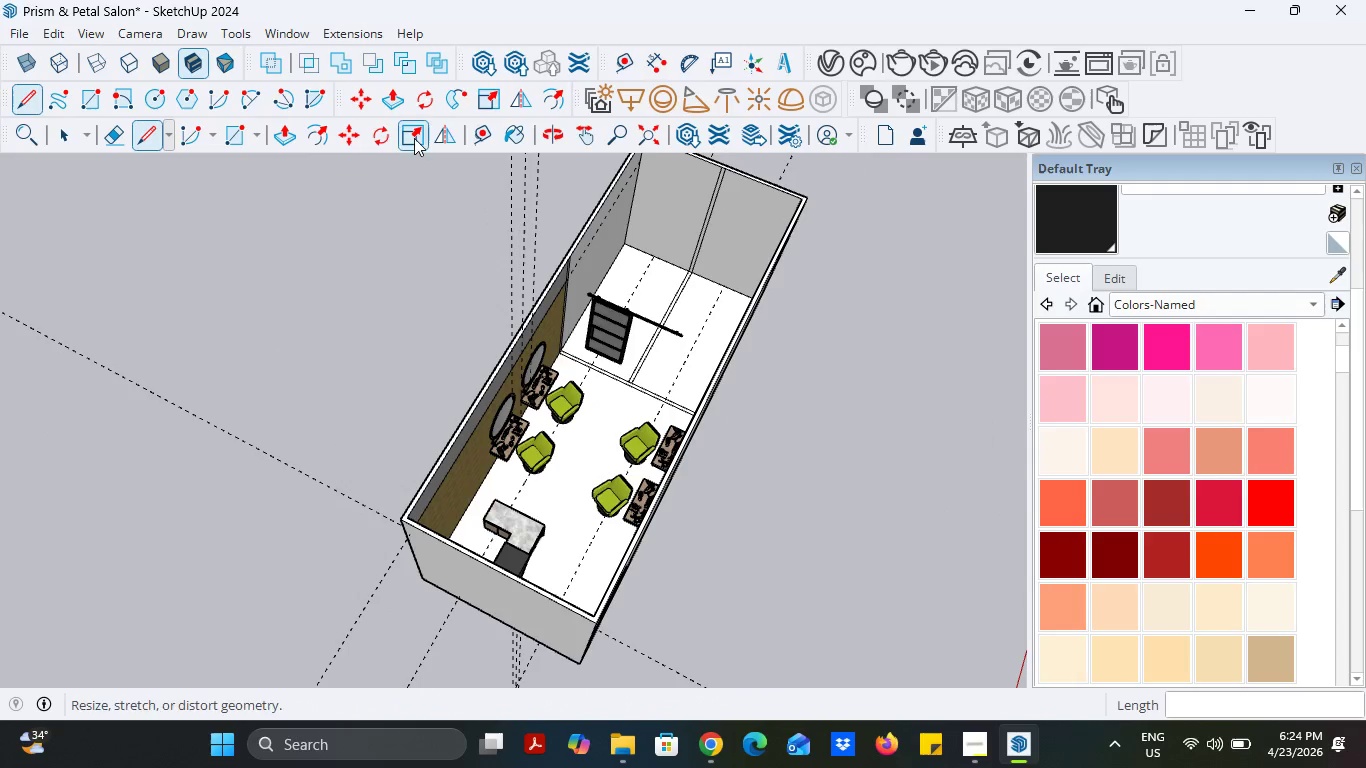 
left_click([470, 135])
 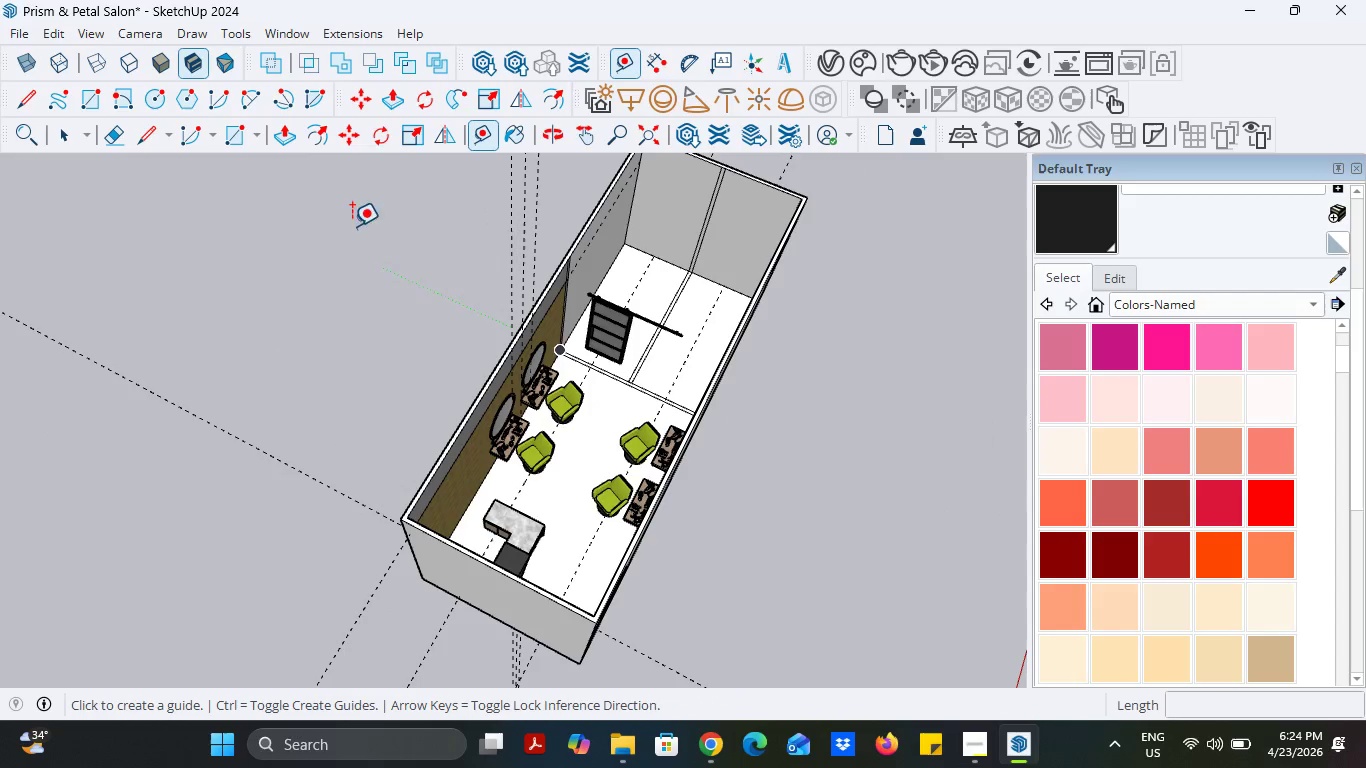 
key(Escape)
 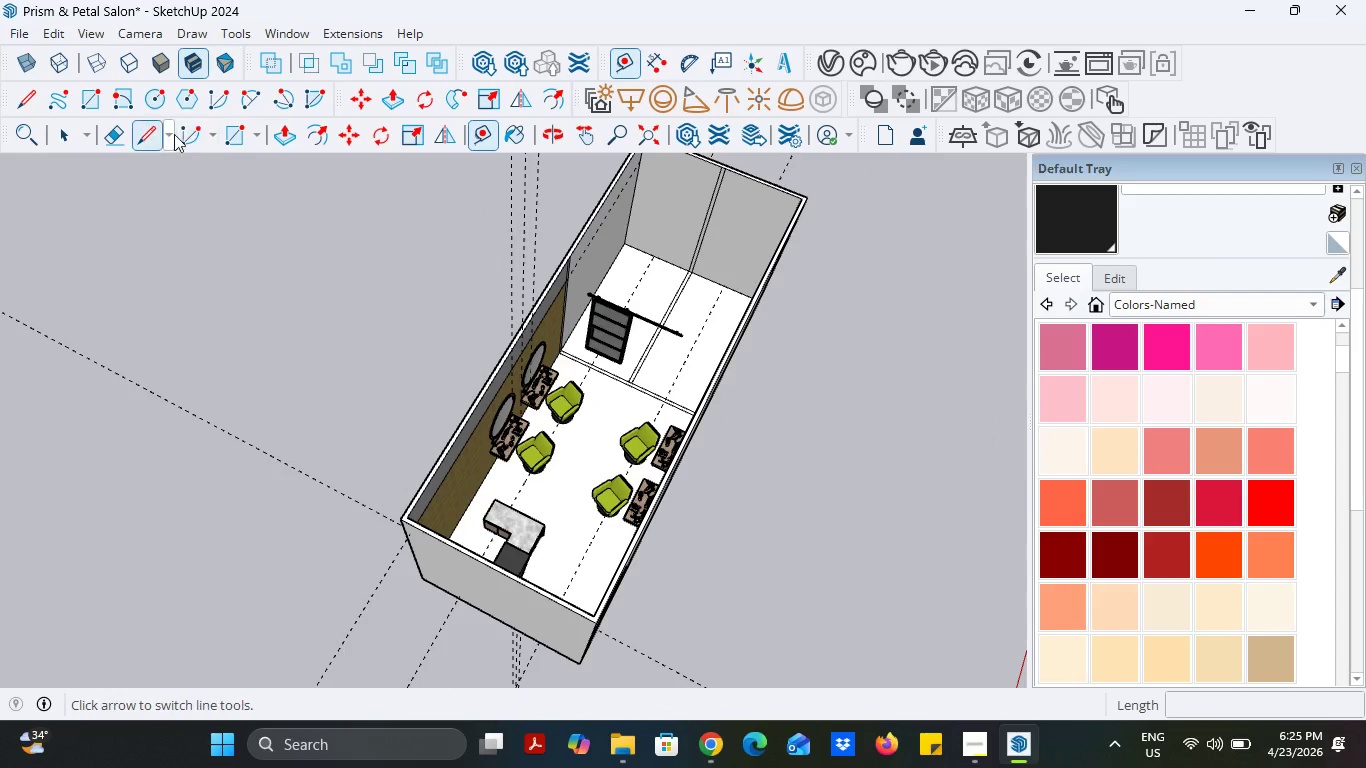 
left_click([155, 130])
 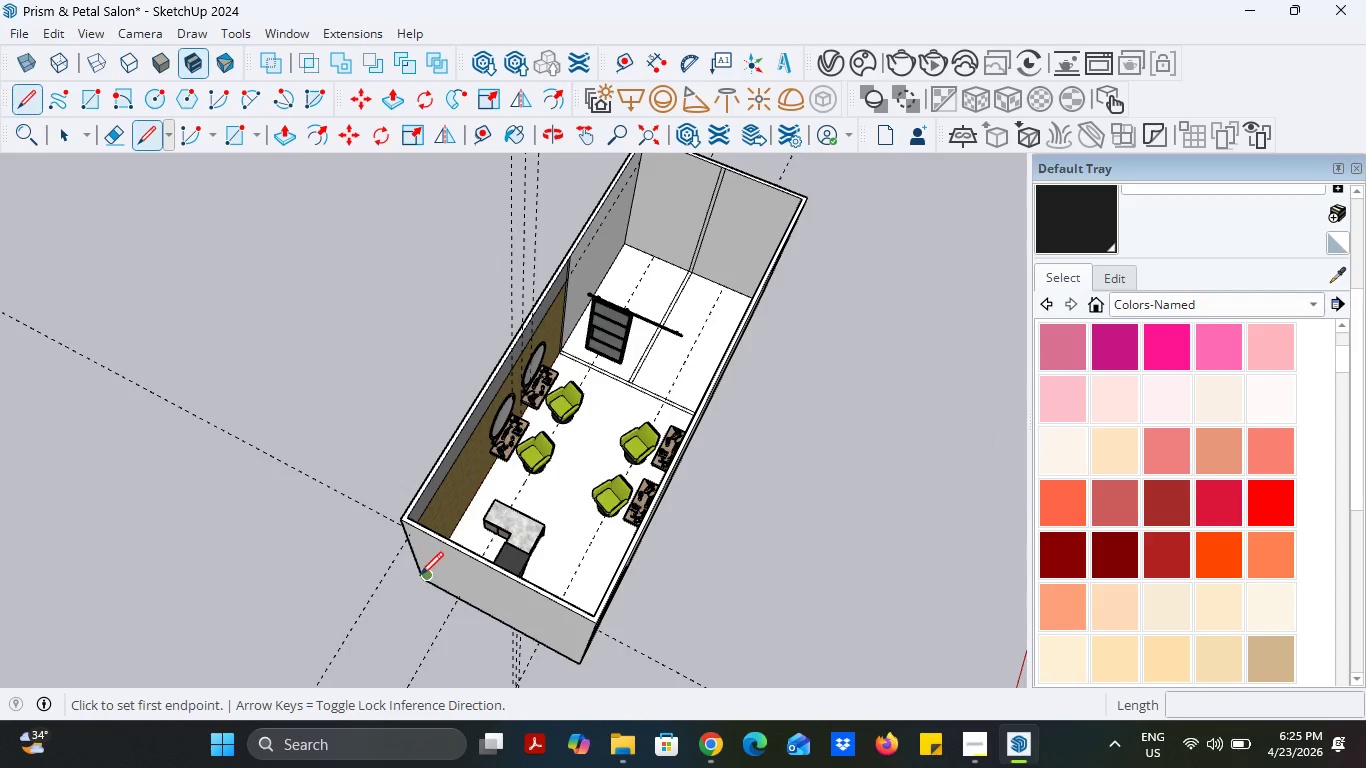 
left_click([420, 575])
 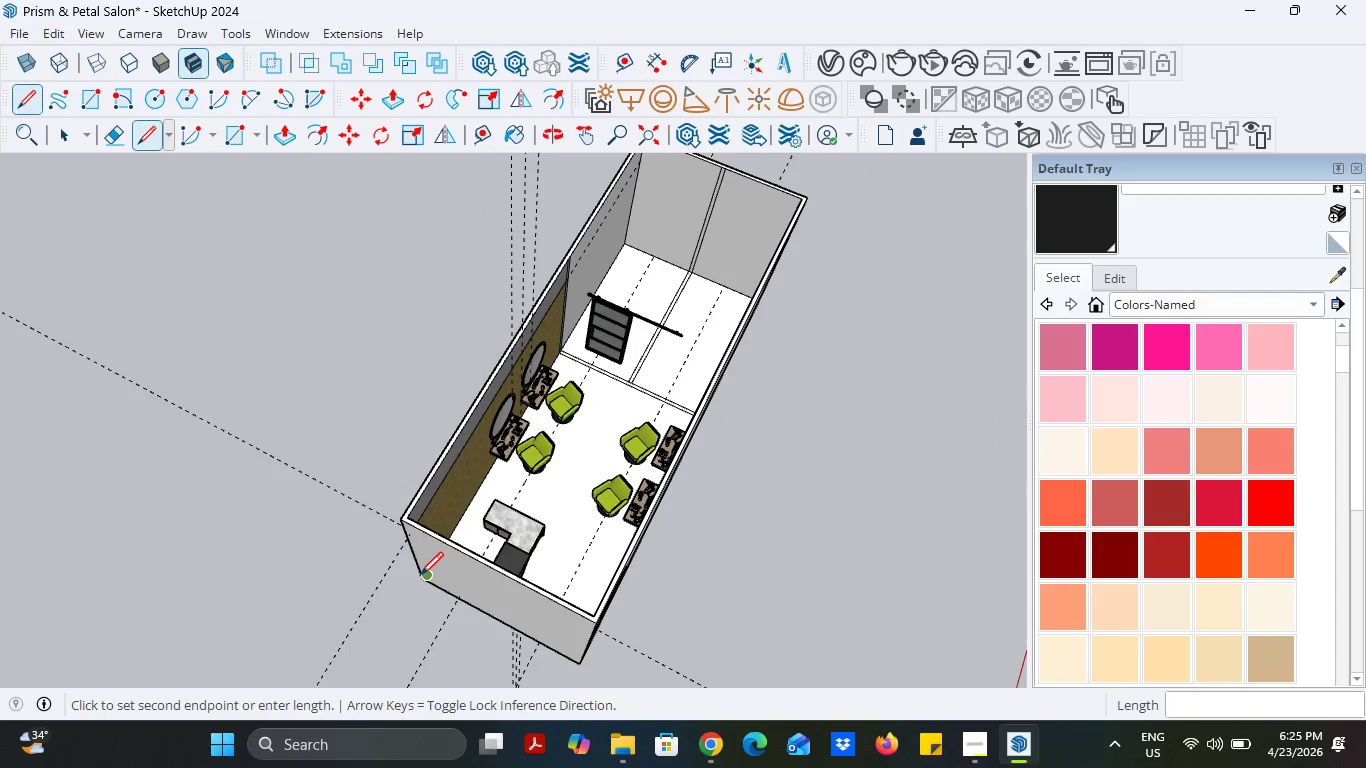 
key(Escape)
 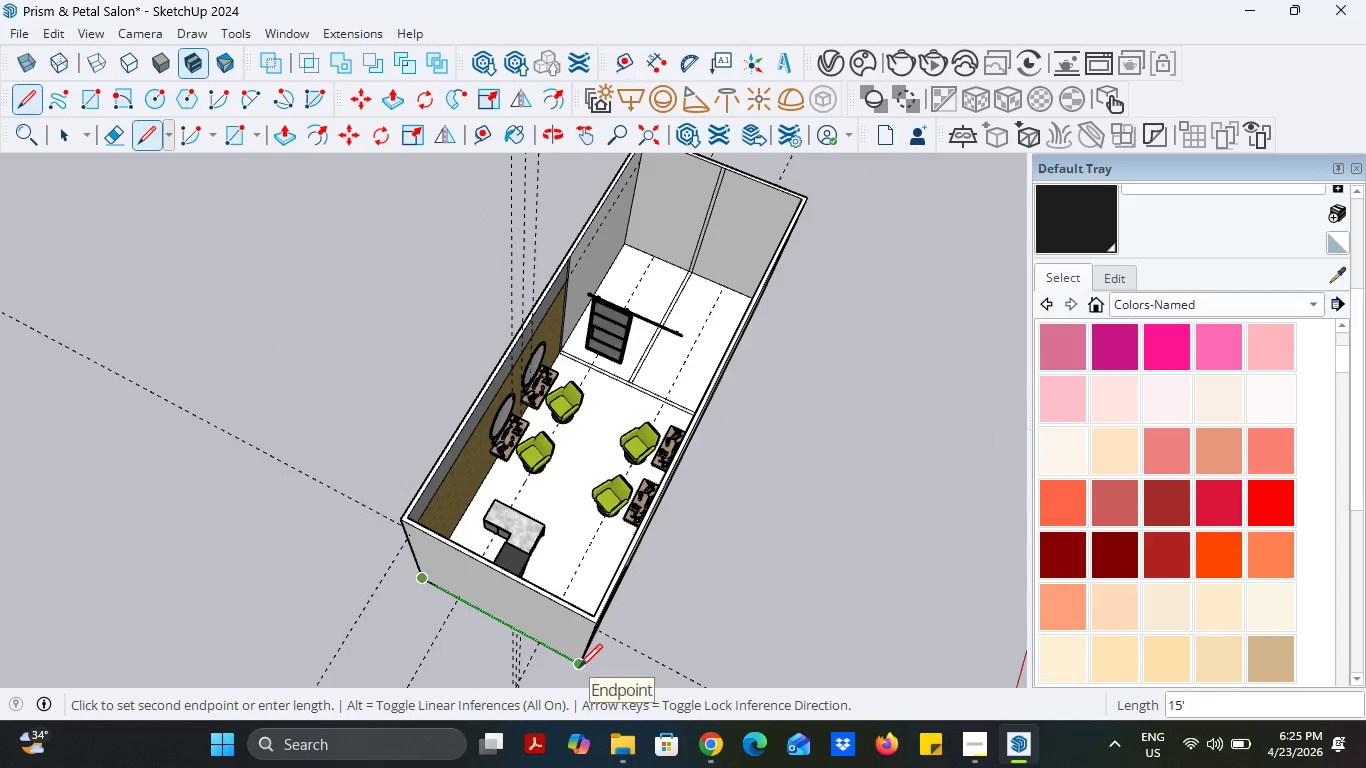 
key(Escape)
 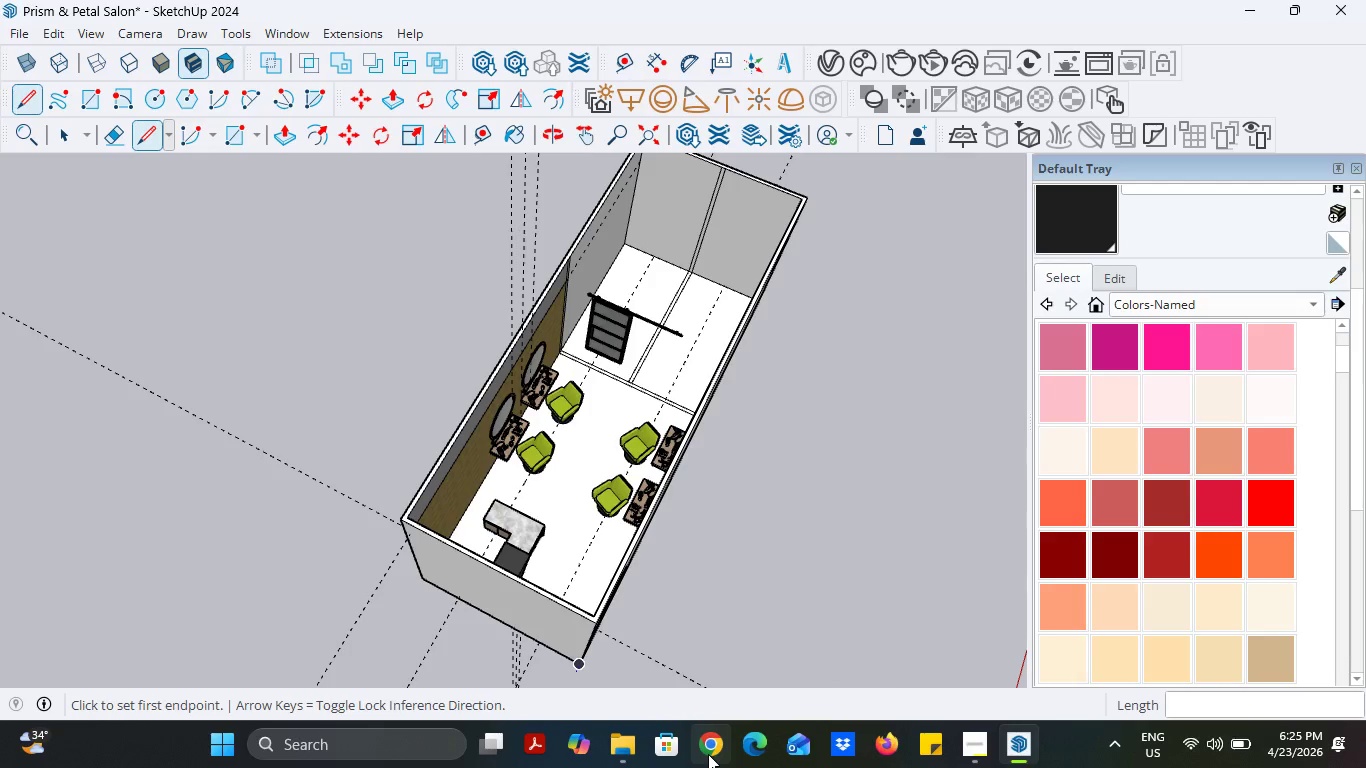 
left_click([709, 753])
 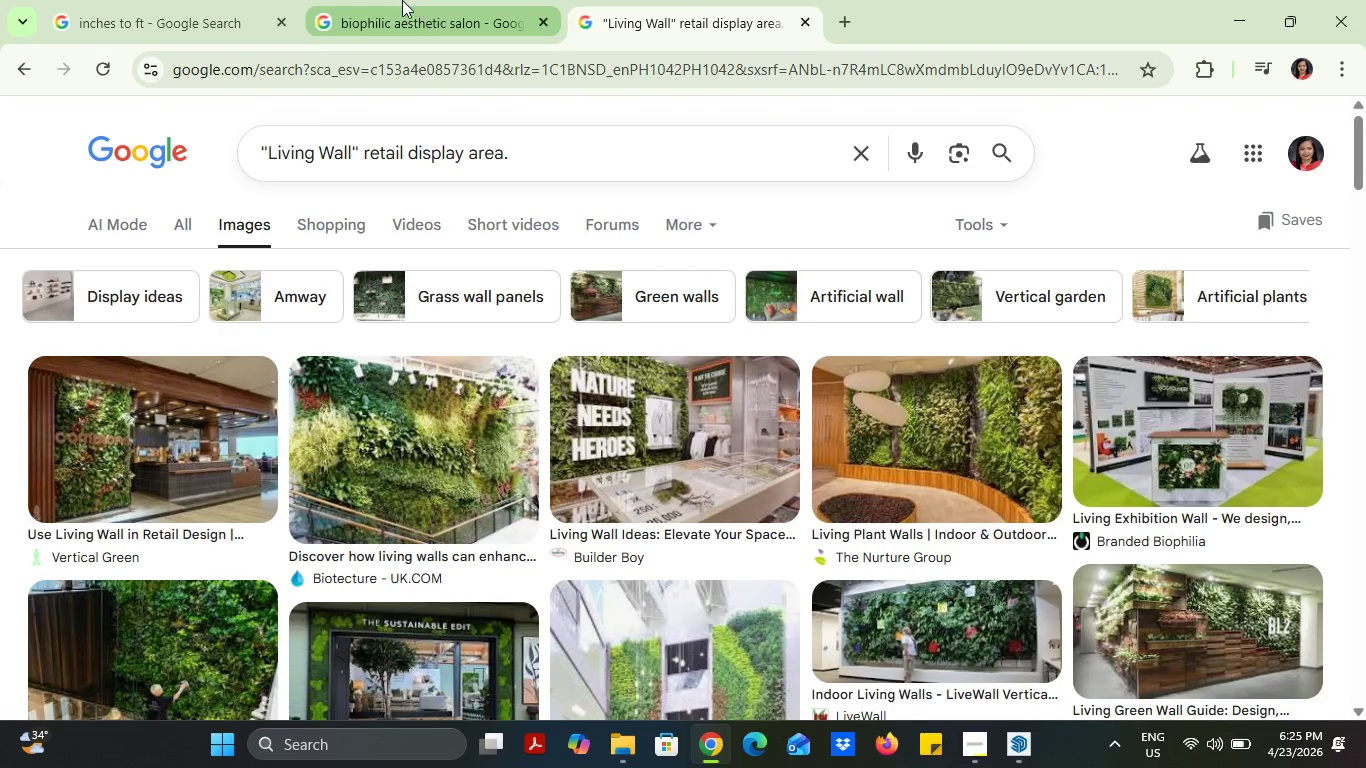 
double_click([202, 0])
 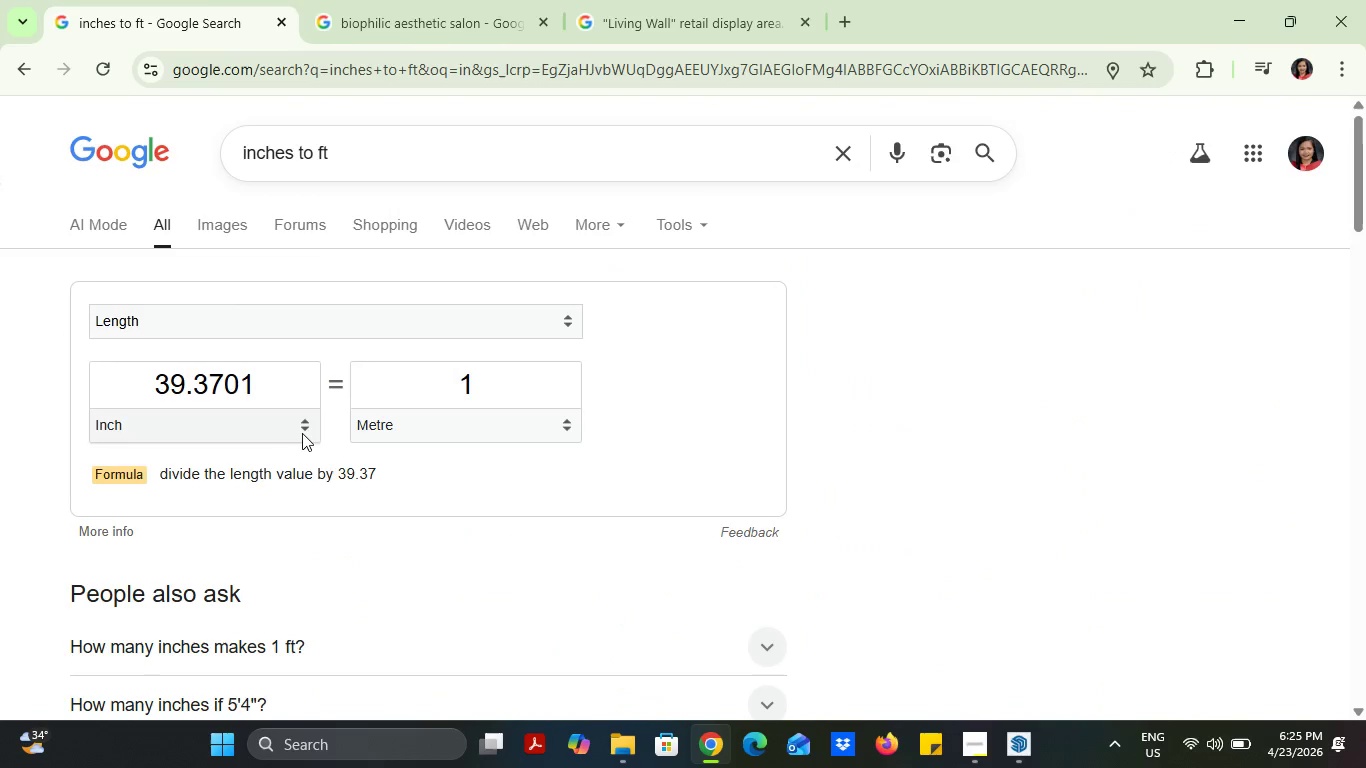 
left_click([411, 437])
 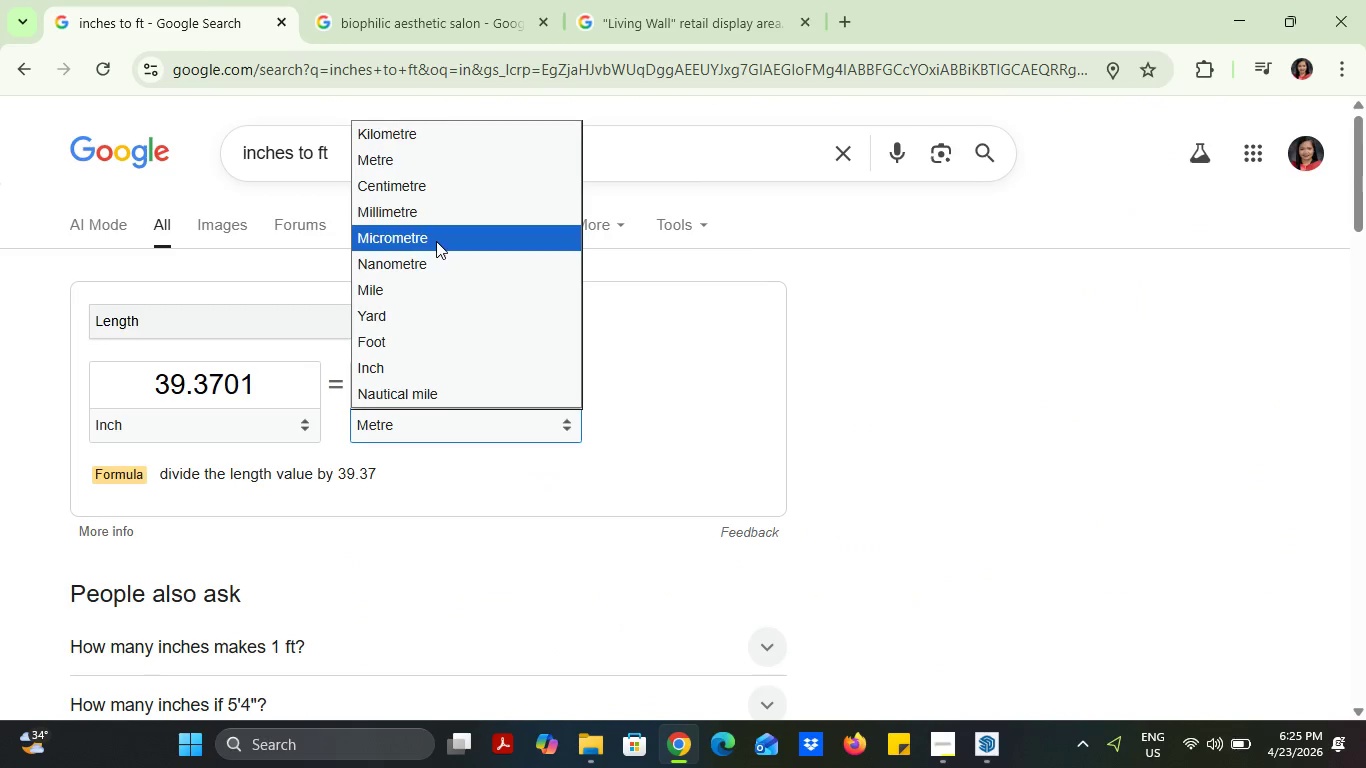 
left_click([407, 336])
 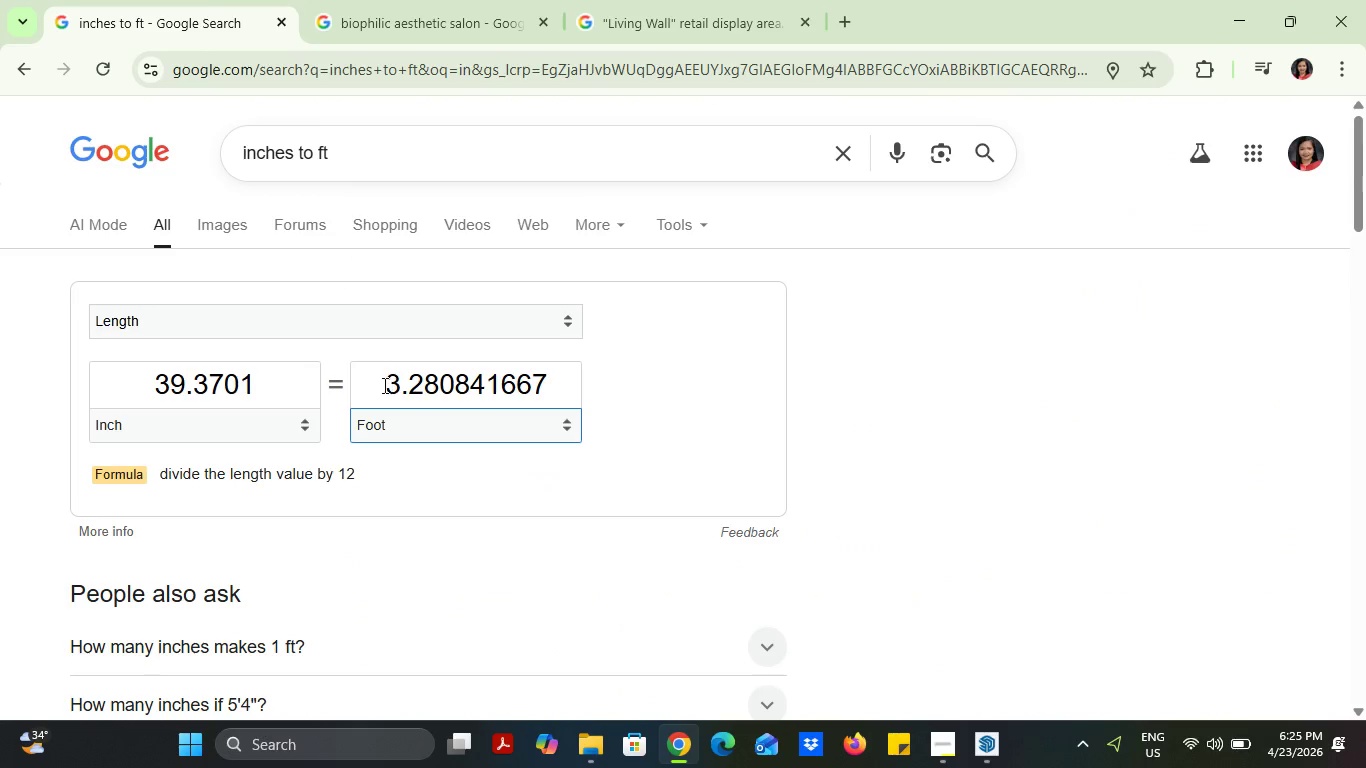 
left_click_drag(start_coordinate=[383, 385], to_coordinate=[546, 386])
 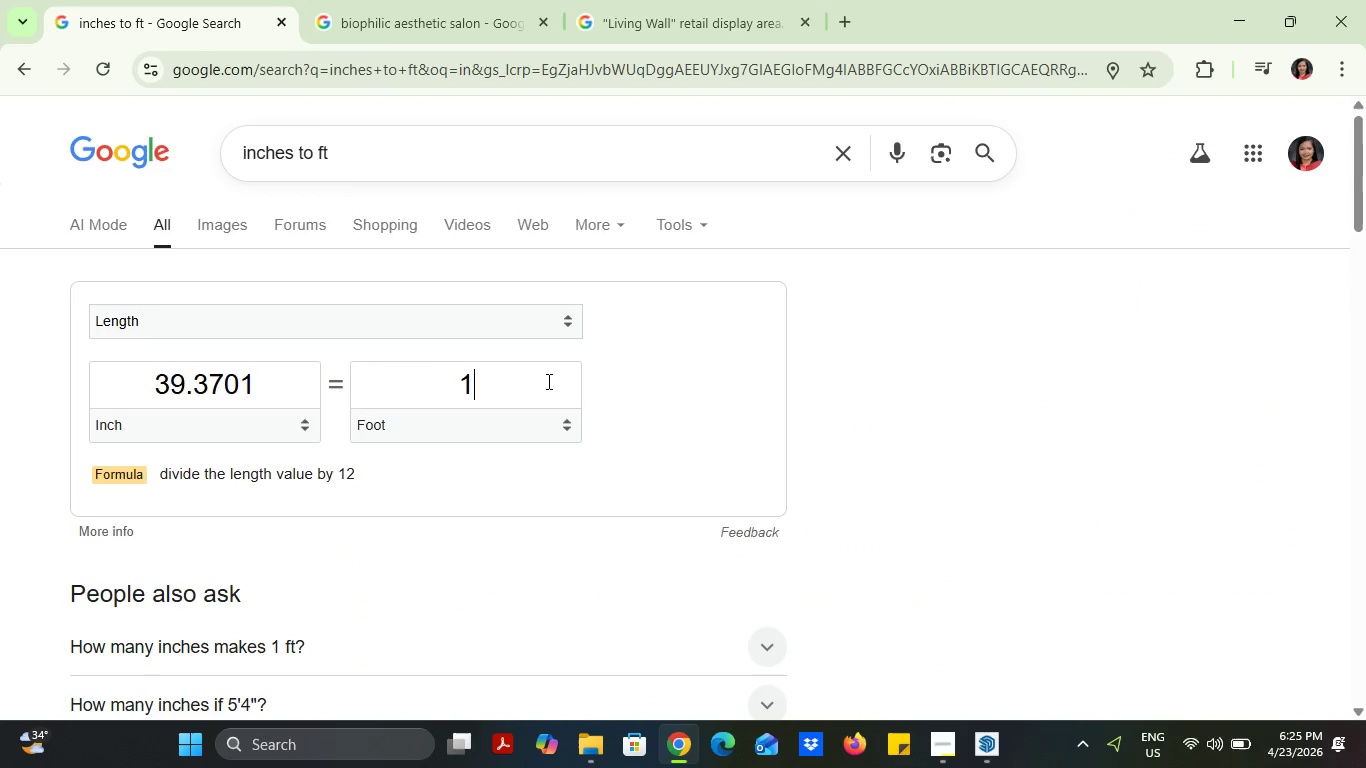 
type(15)
 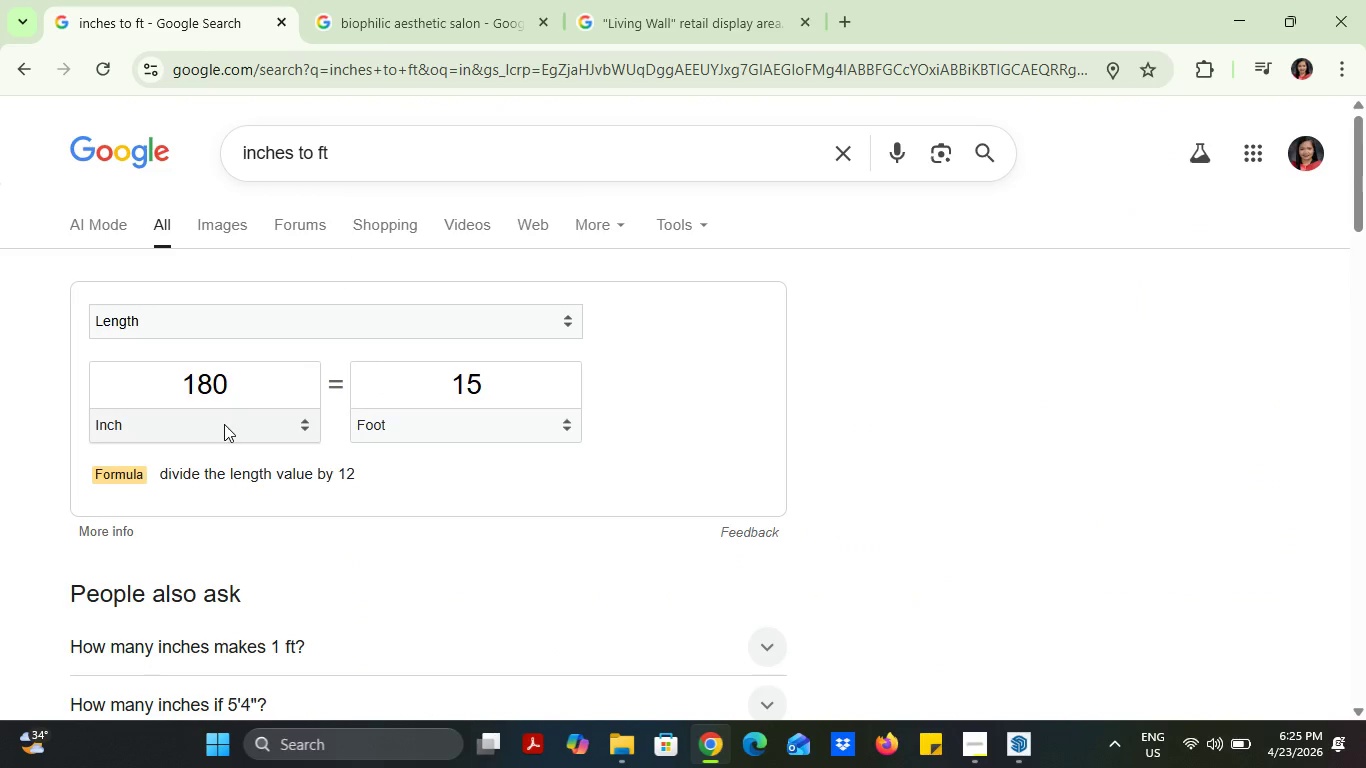 
left_click([213, 437])
 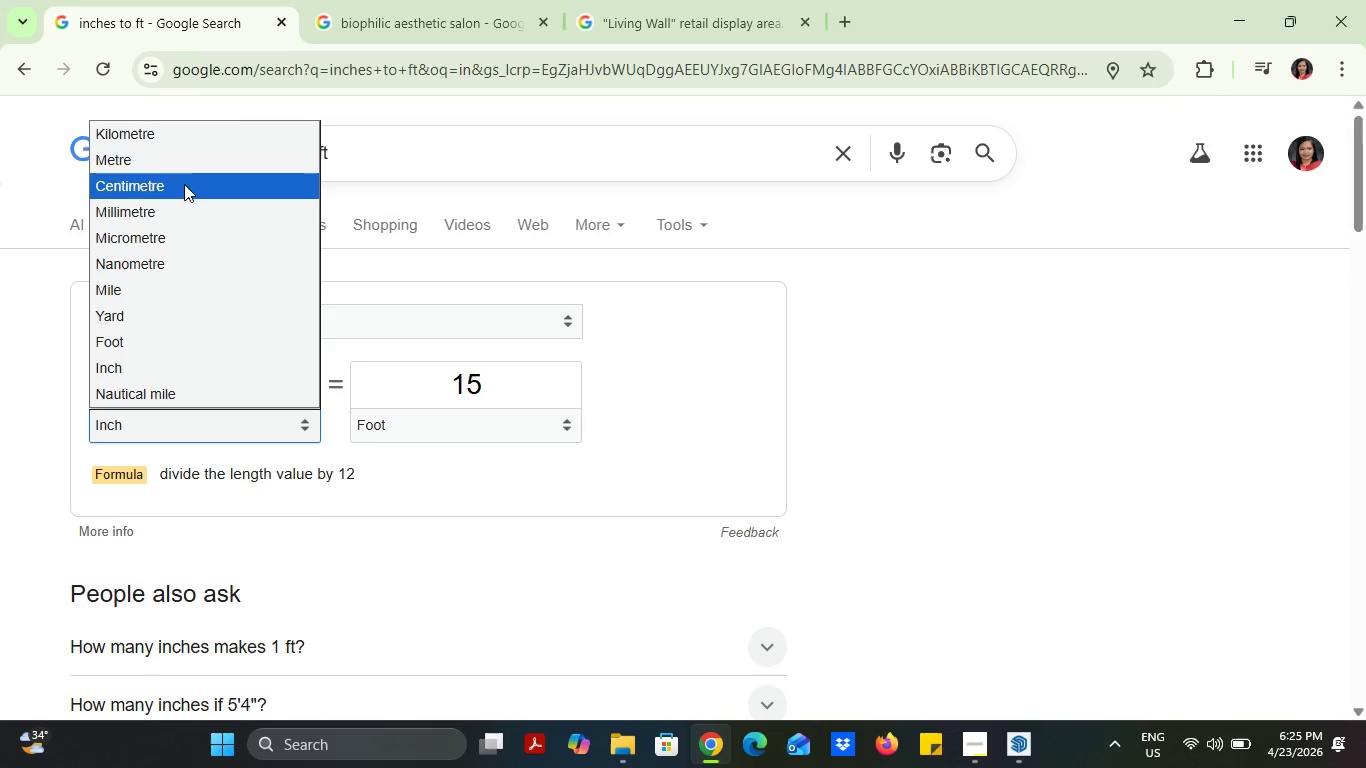 
left_click([184, 162])
 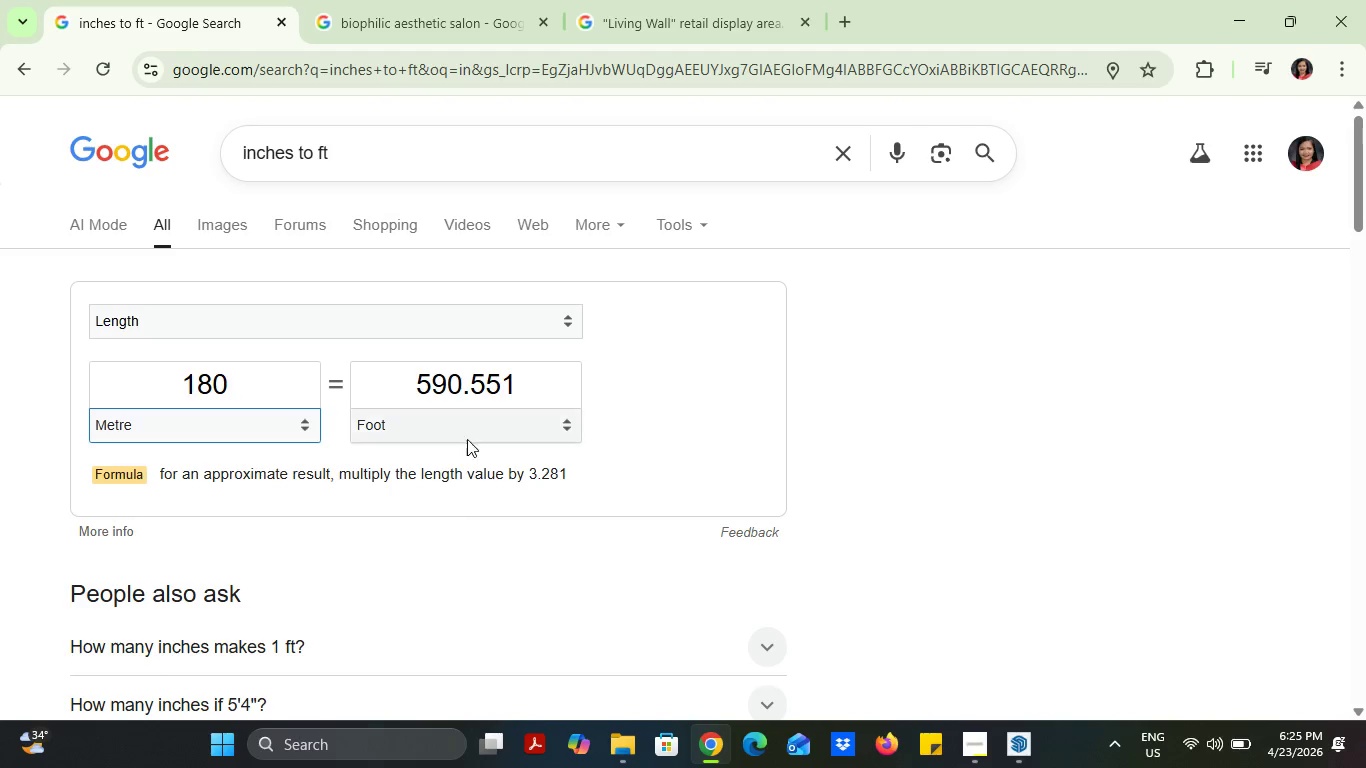 
left_click([473, 422])
 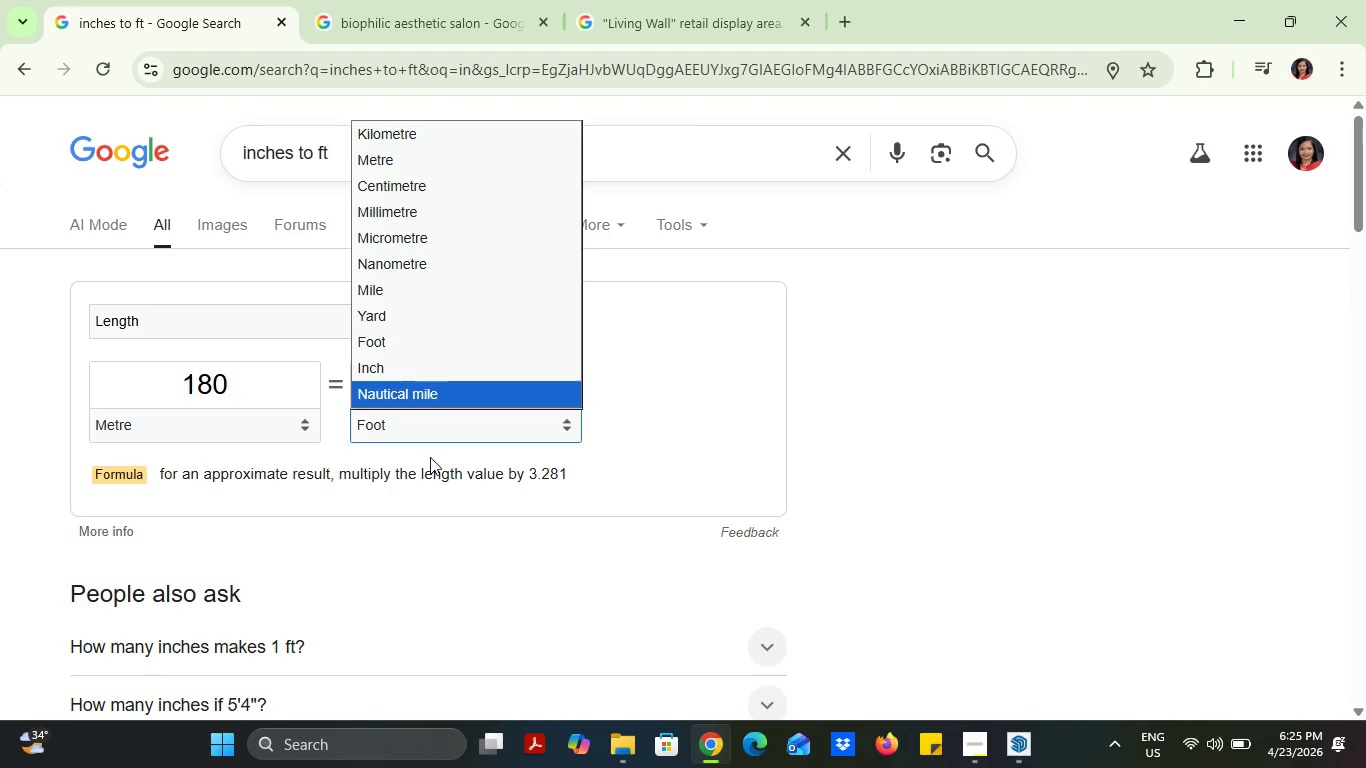 
left_click([430, 457])
 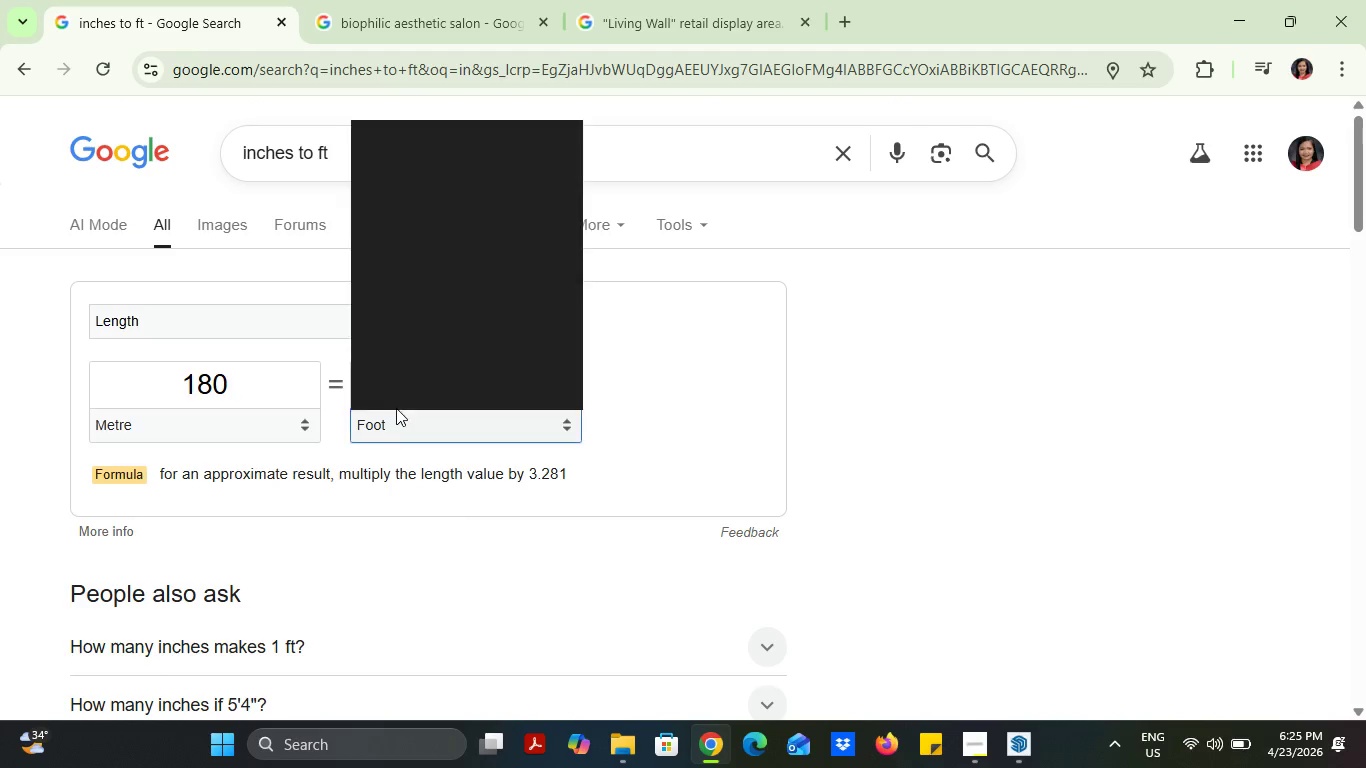 
left_click_drag(start_coordinate=[396, 408], to_coordinate=[536, 403])
 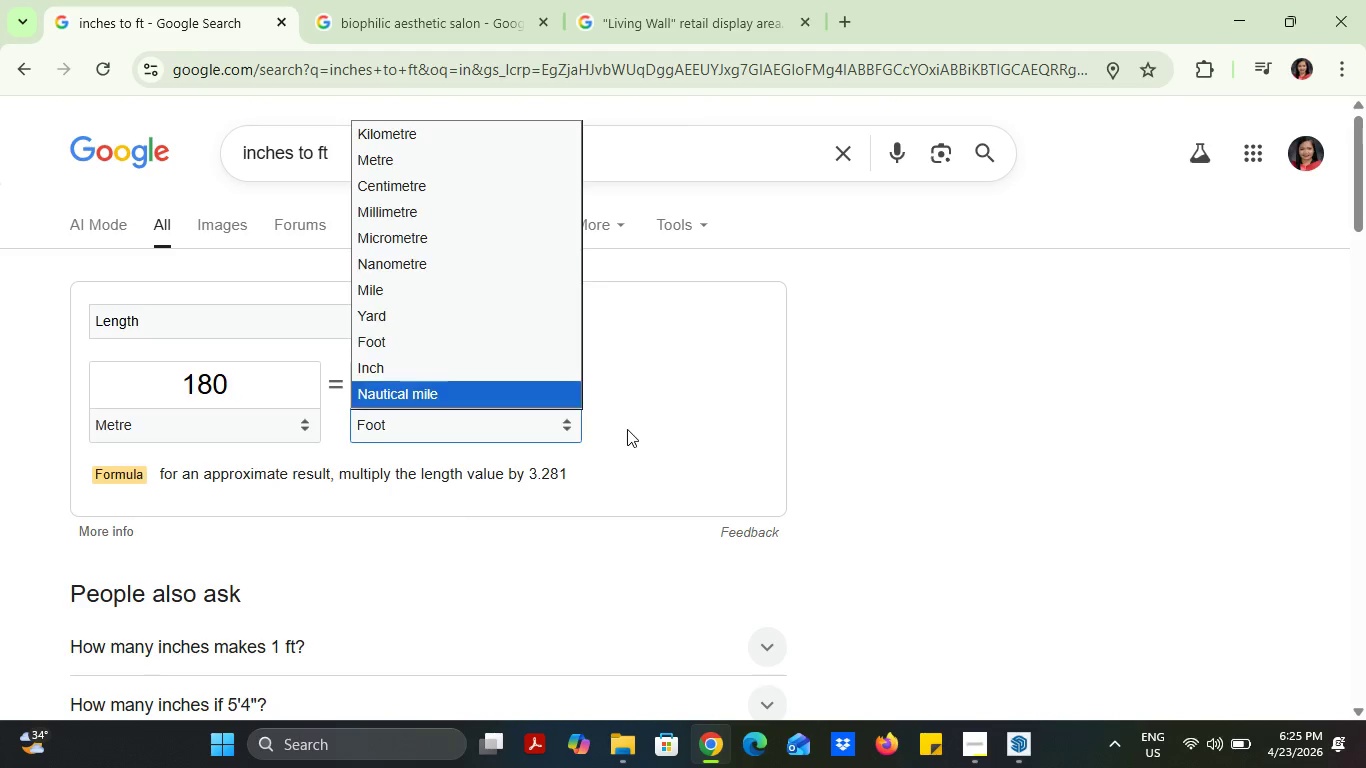 
left_click([627, 429])
 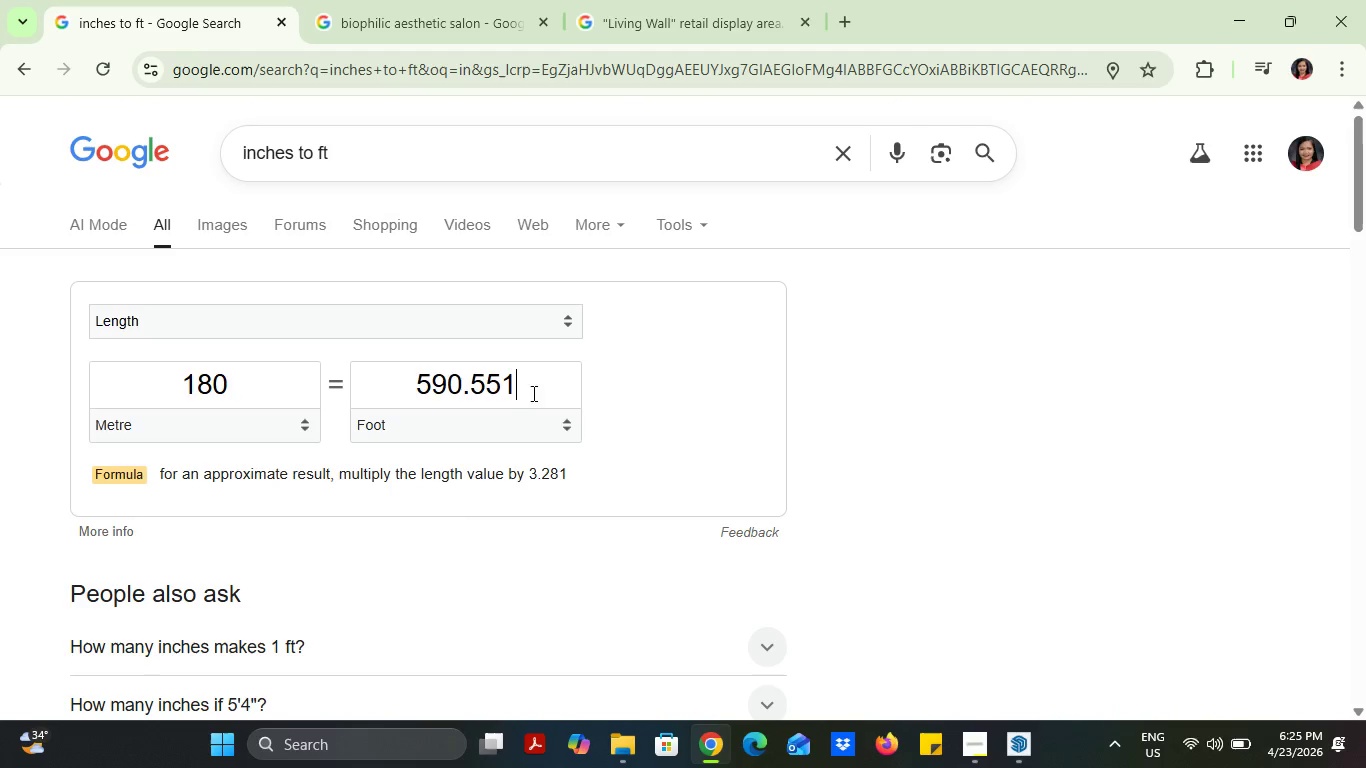 
left_click_drag(start_coordinate=[546, 395], to_coordinate=[387, 389])
 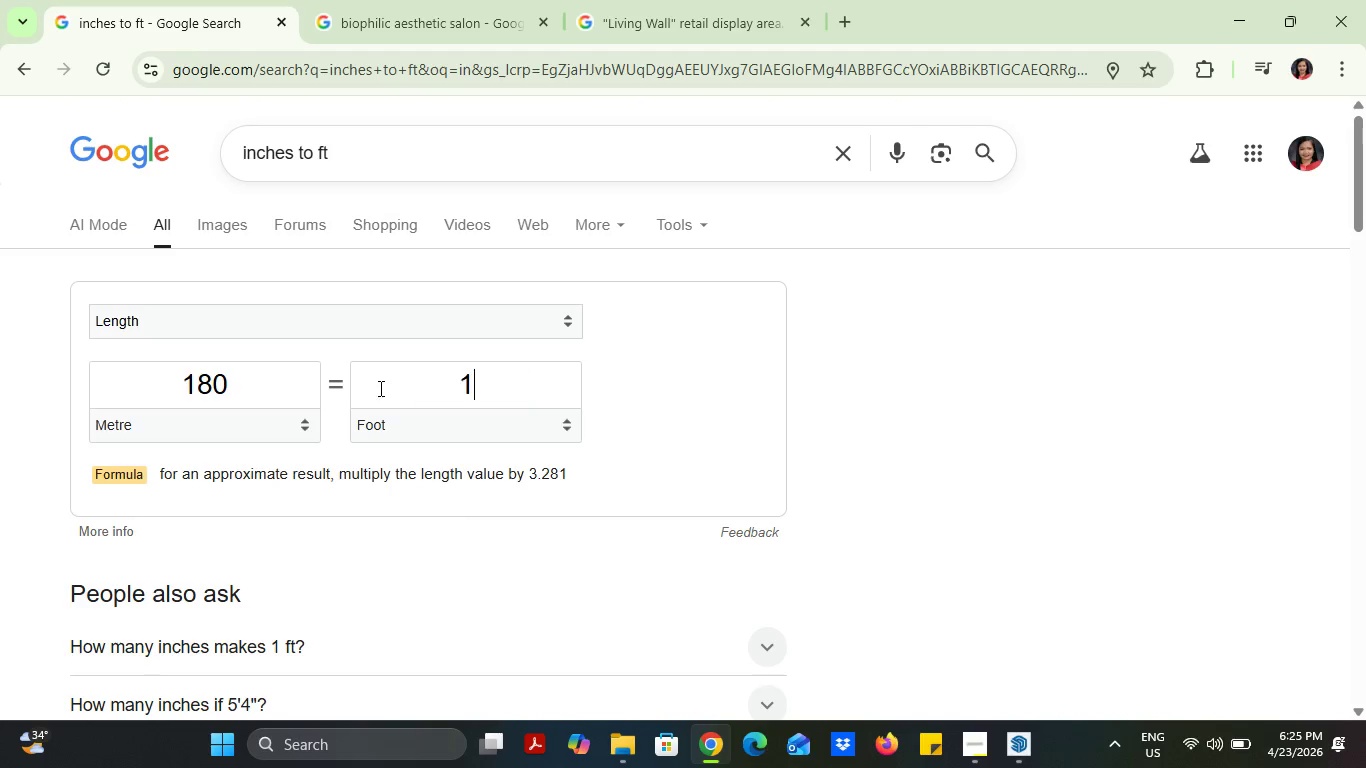 
type(15)
 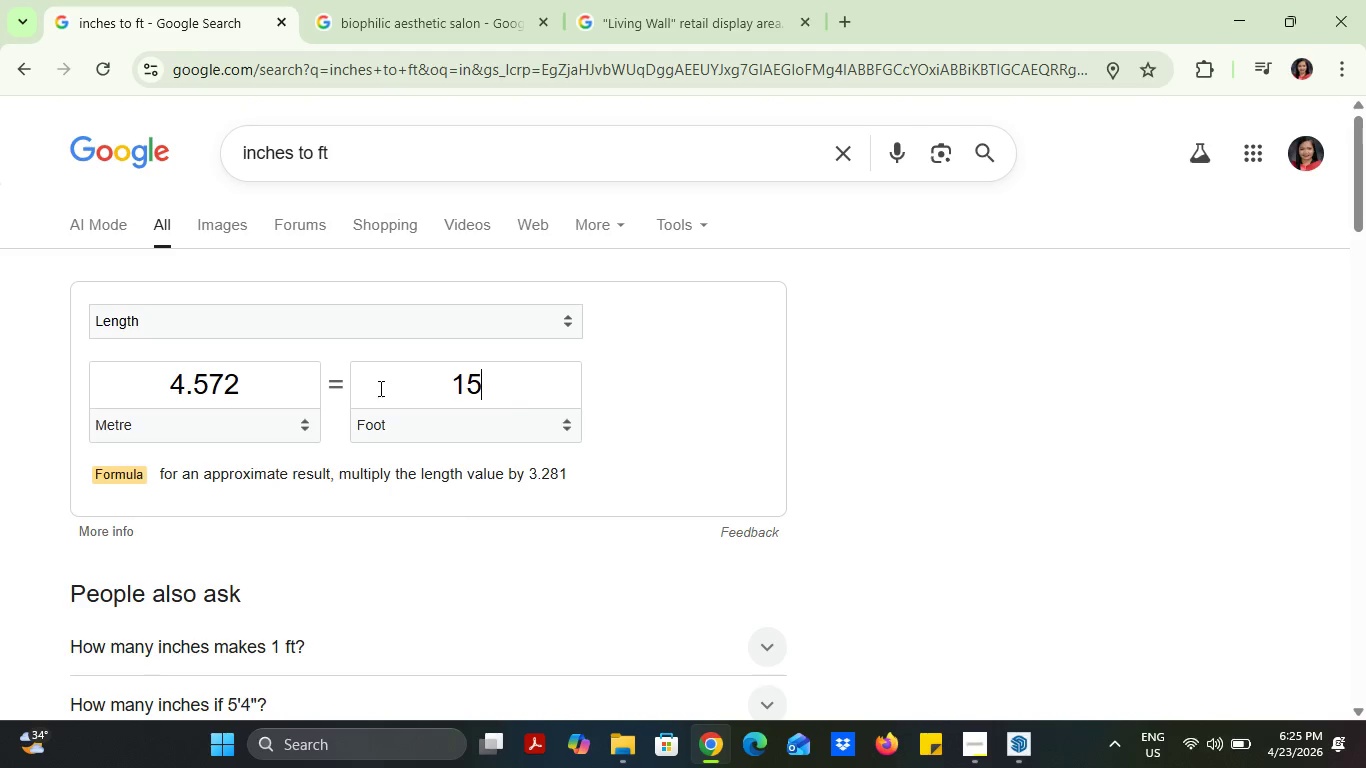 
left_click_drag(start_coordinate=[379, 388], to_coordinate=[516, 389])
 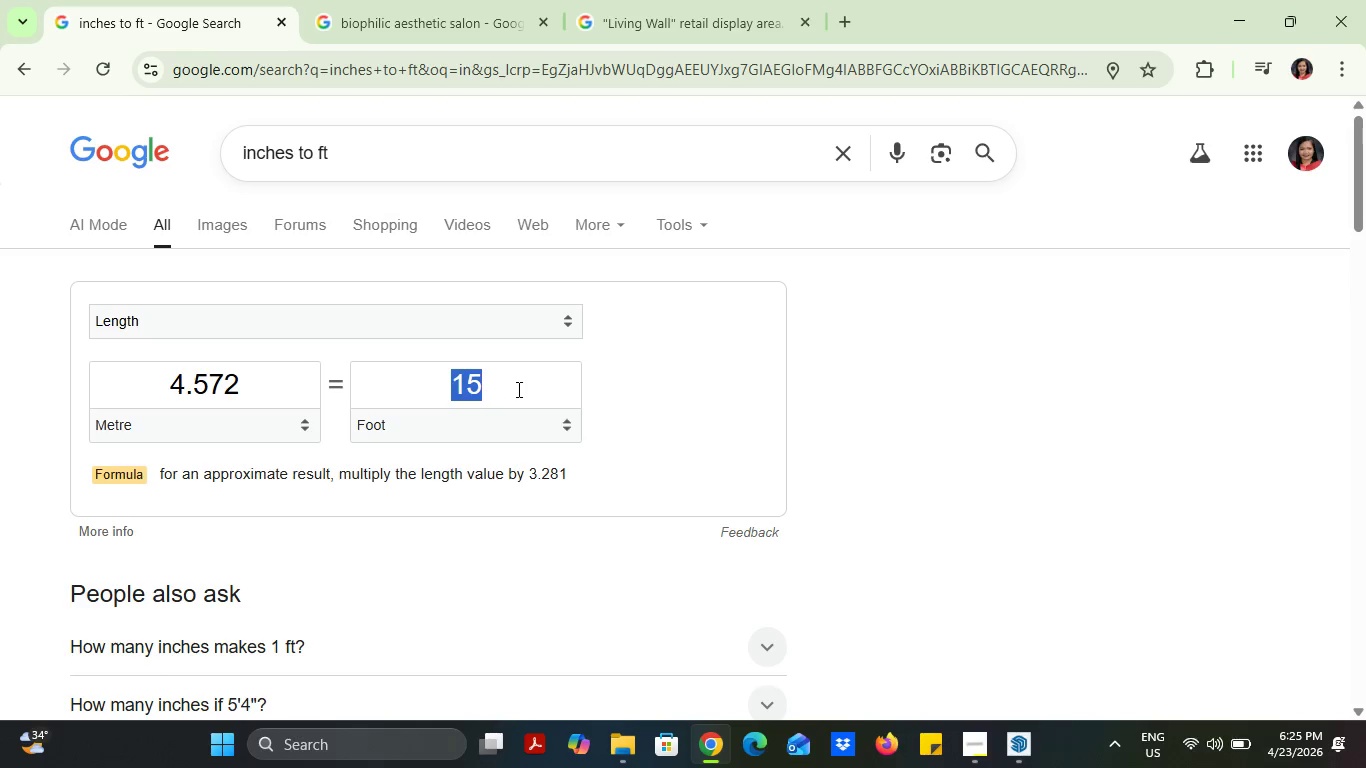 
key(7)
 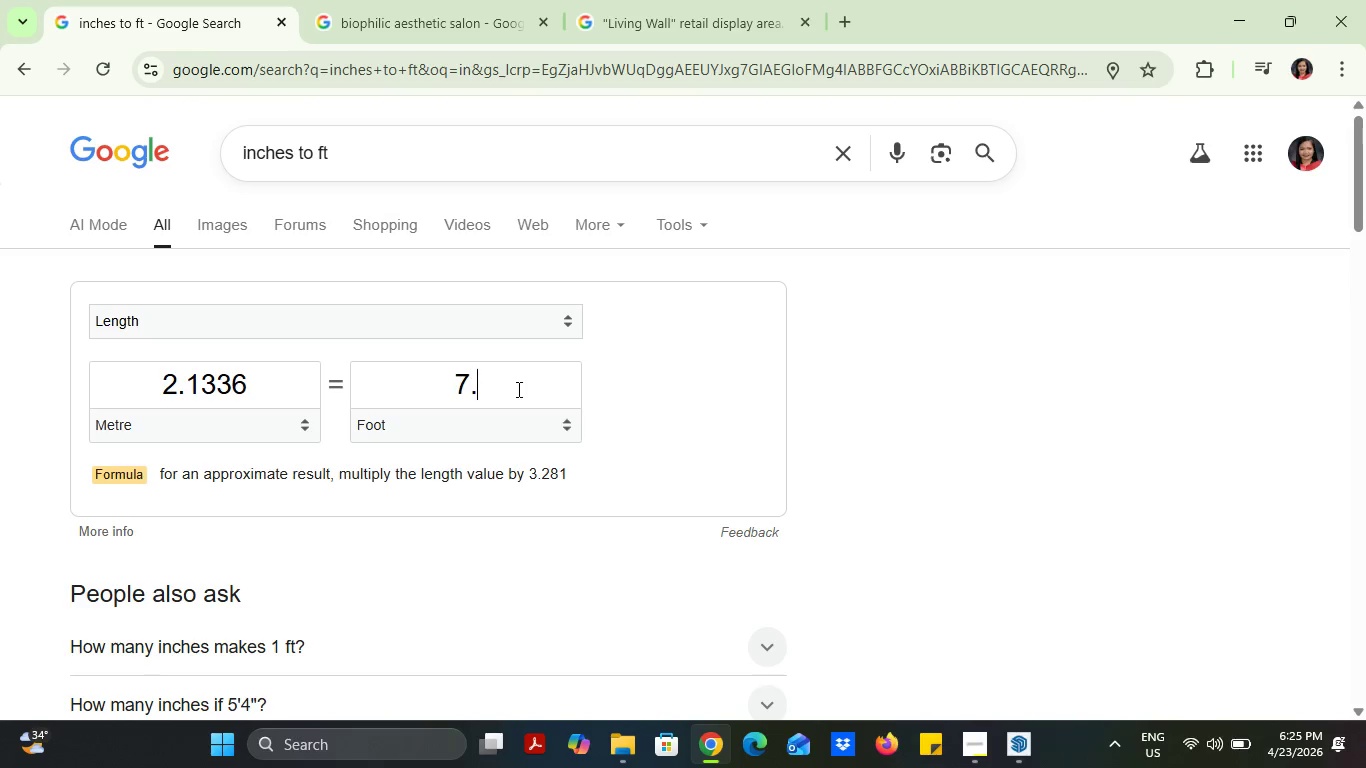 
key(Period)
 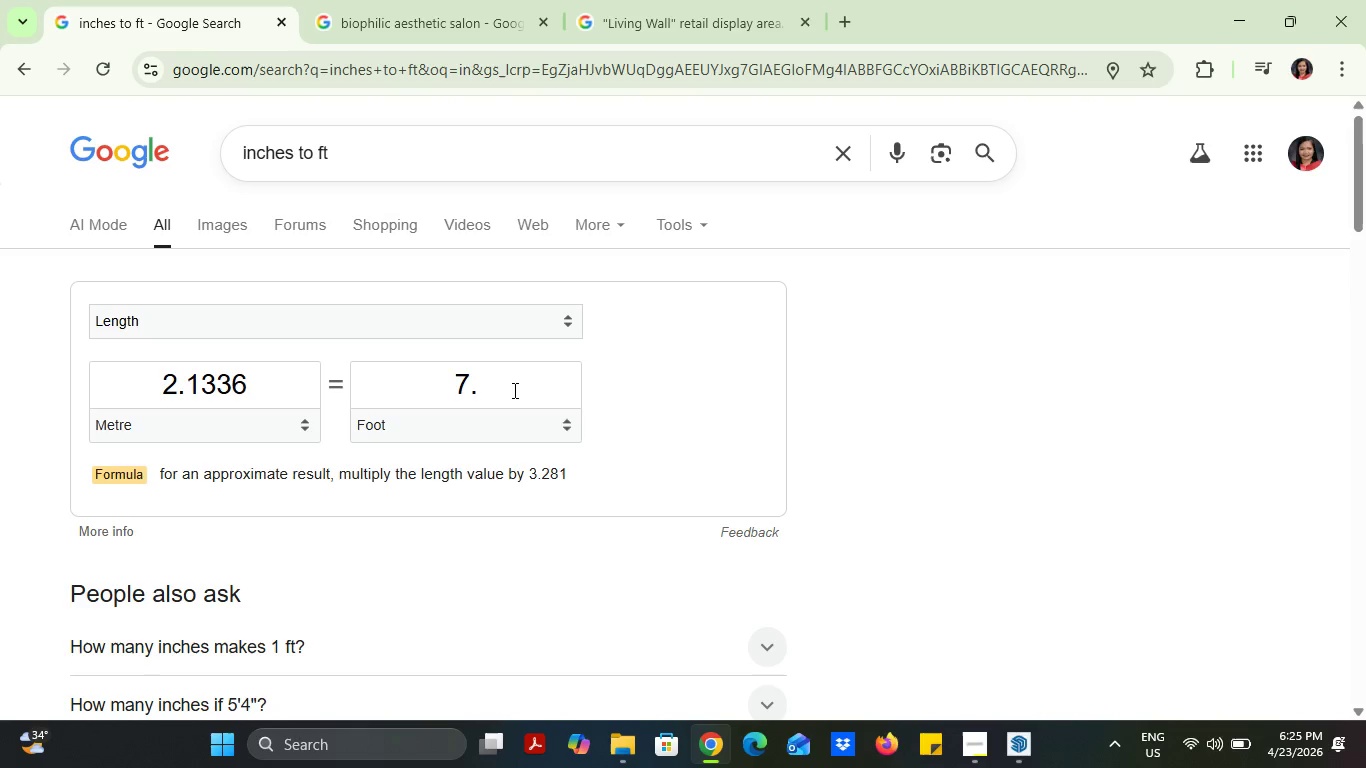 
key(5)
 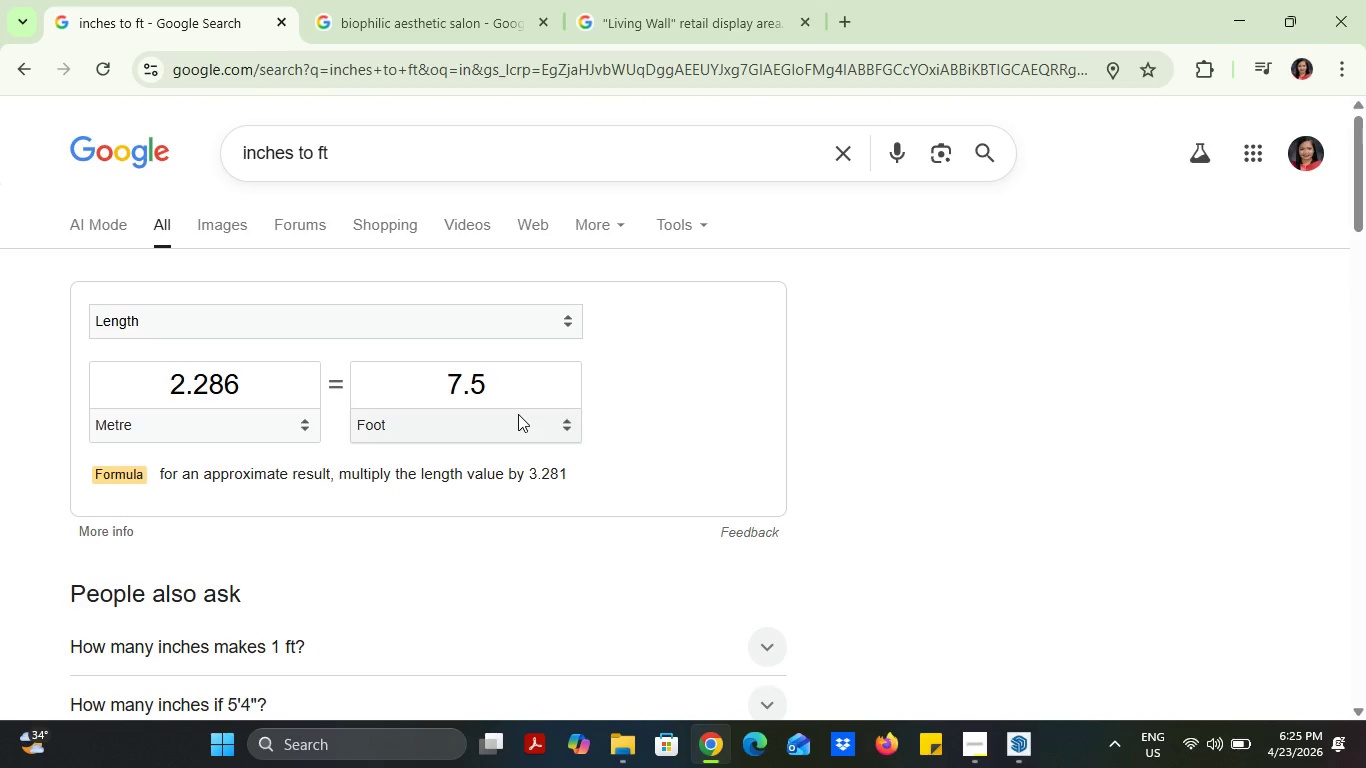 
wait(19.67)
 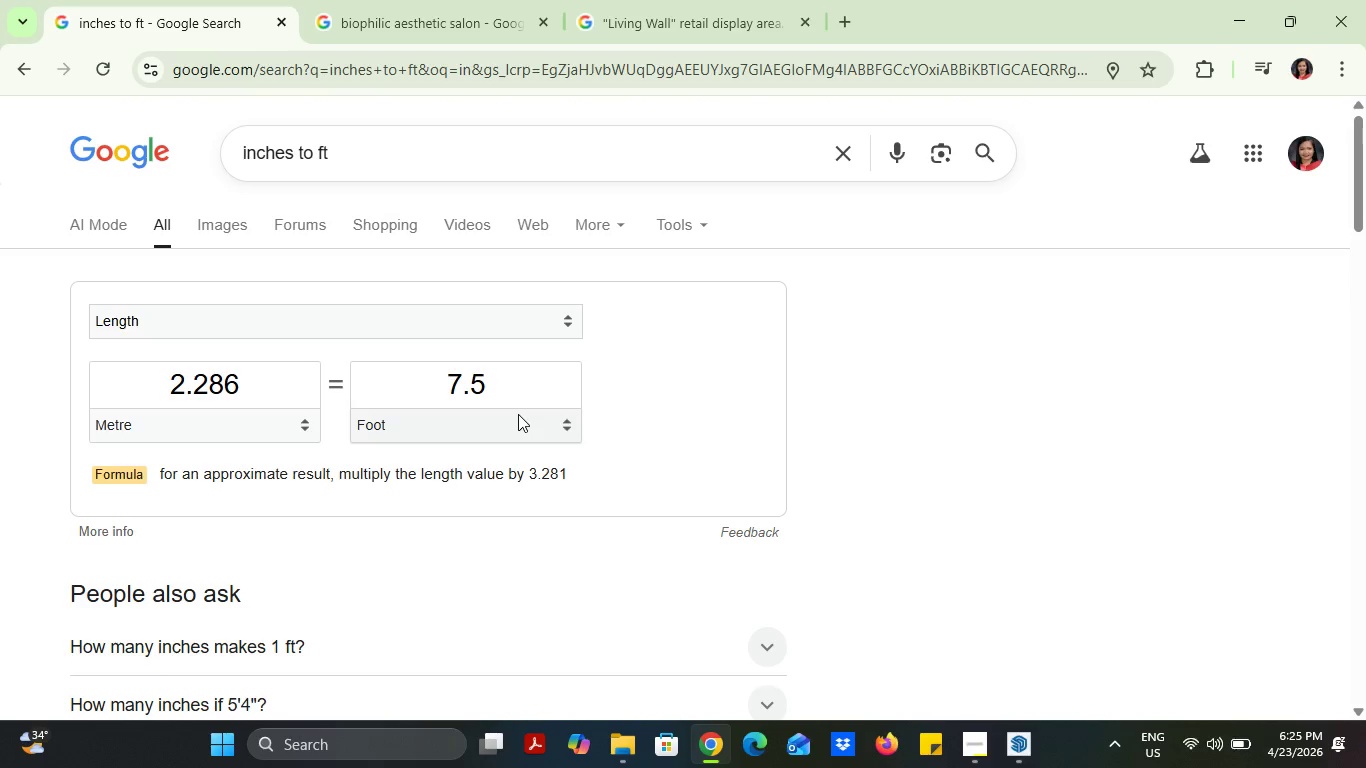 
left_click([1226, 1])
 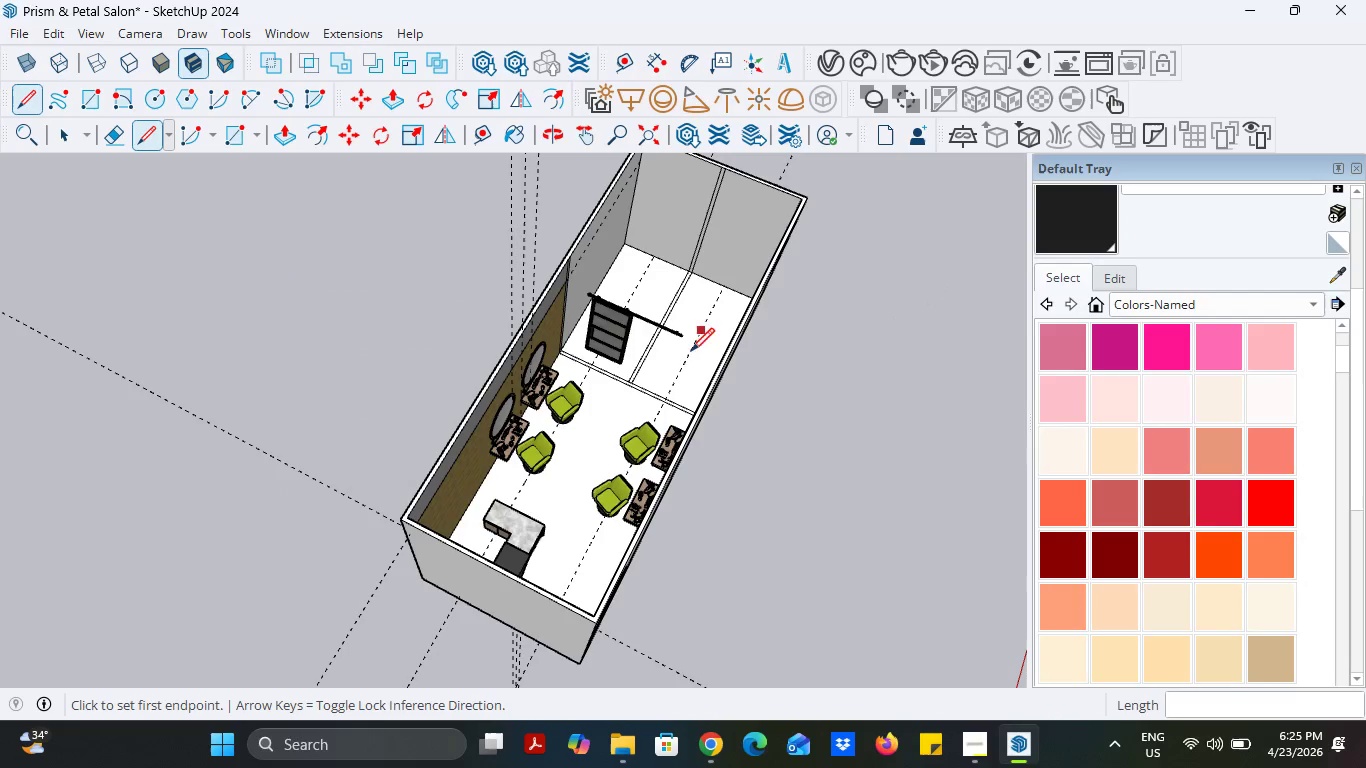 
scroll: coordinate [685, 368], scroll_direction: up, amount: 4.0
 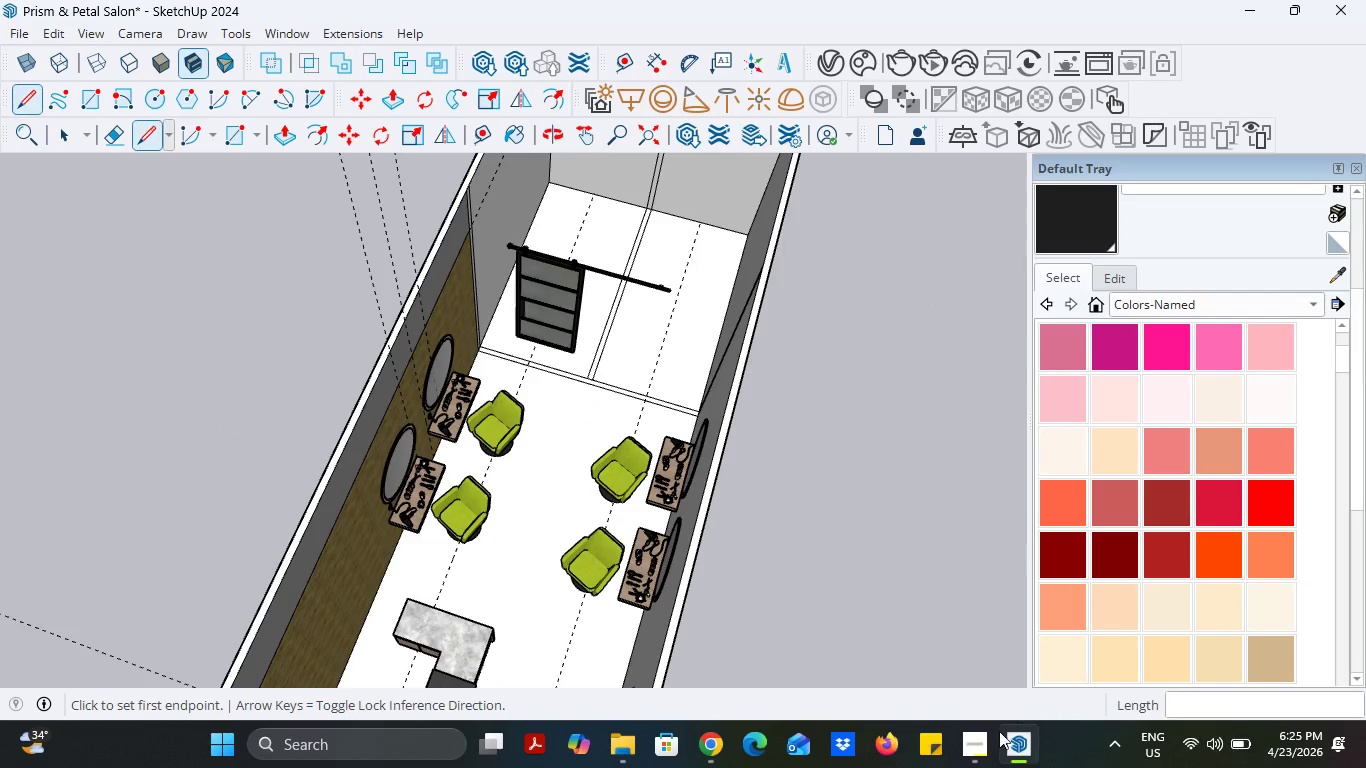 
left_click([981, 746])